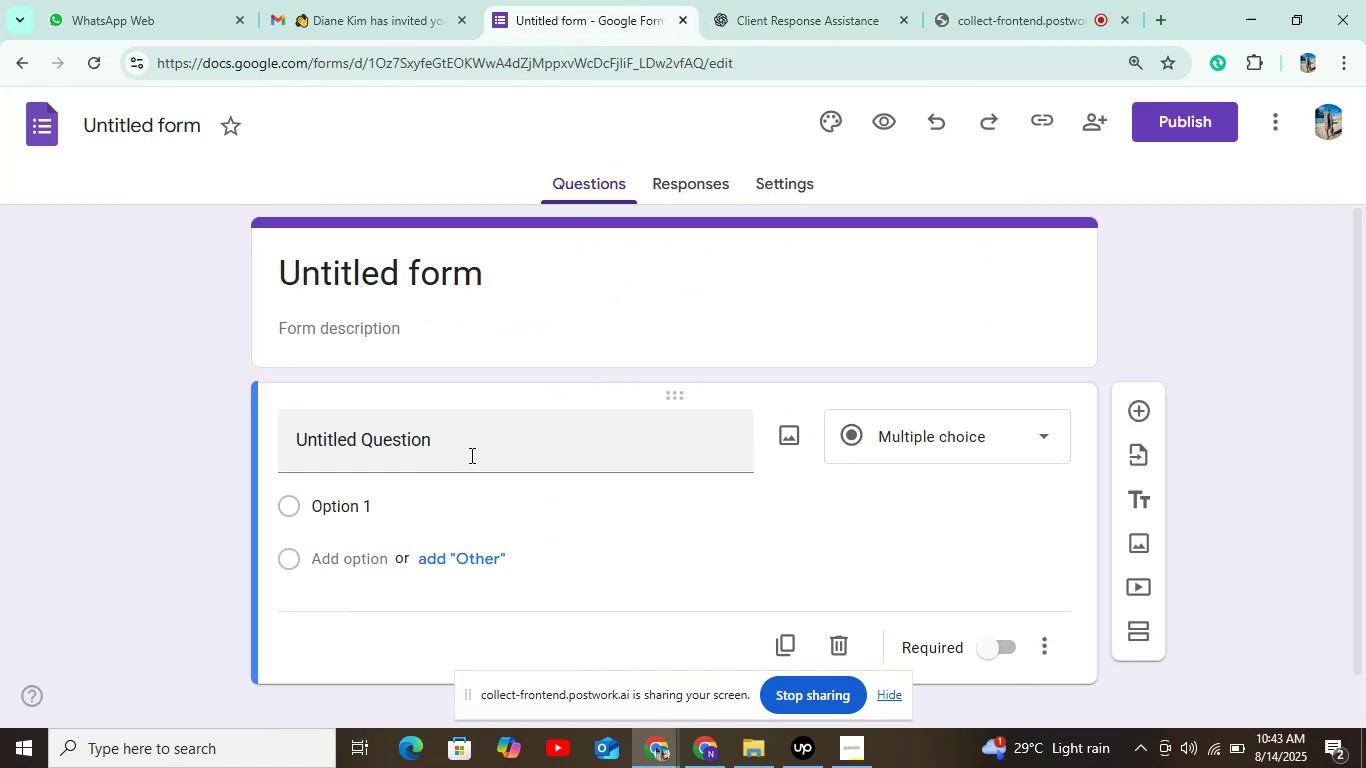 
left_click([470, 449])
 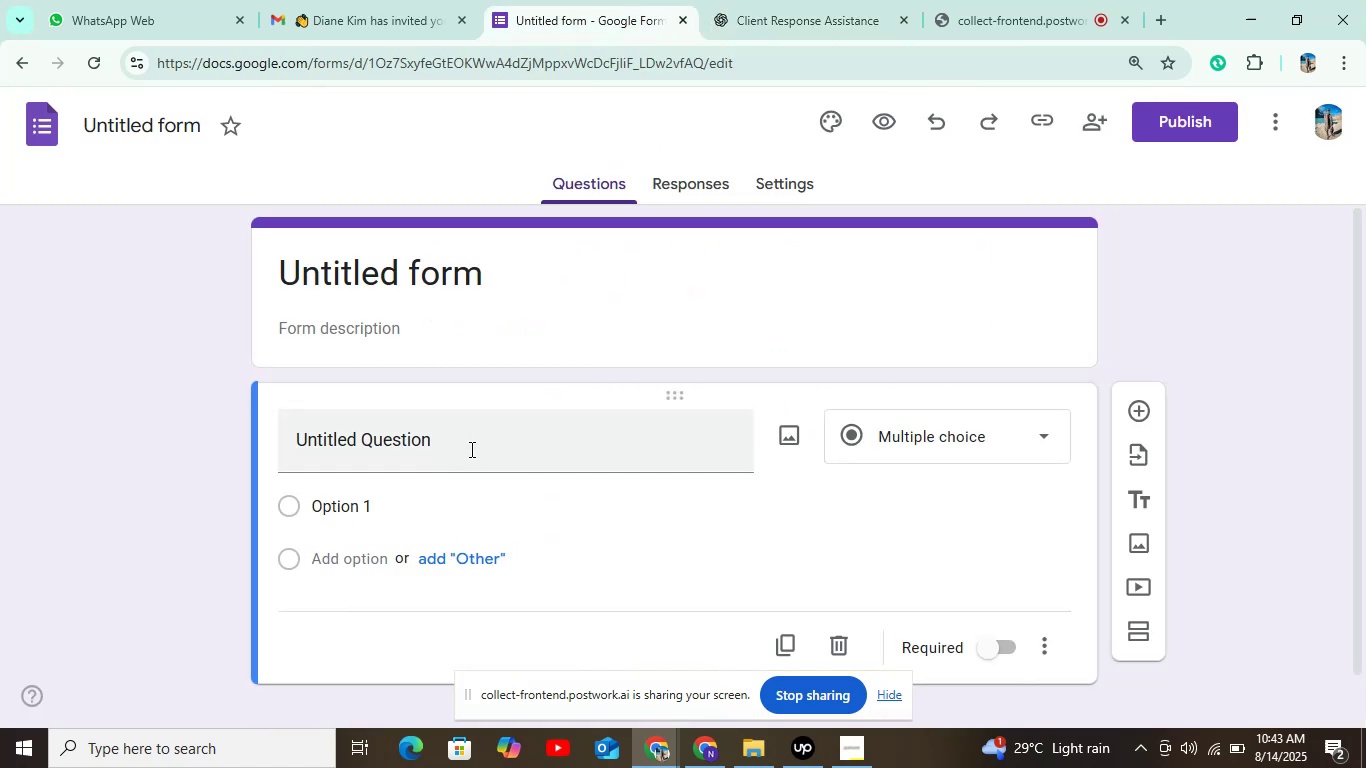 
key(Control+V)
 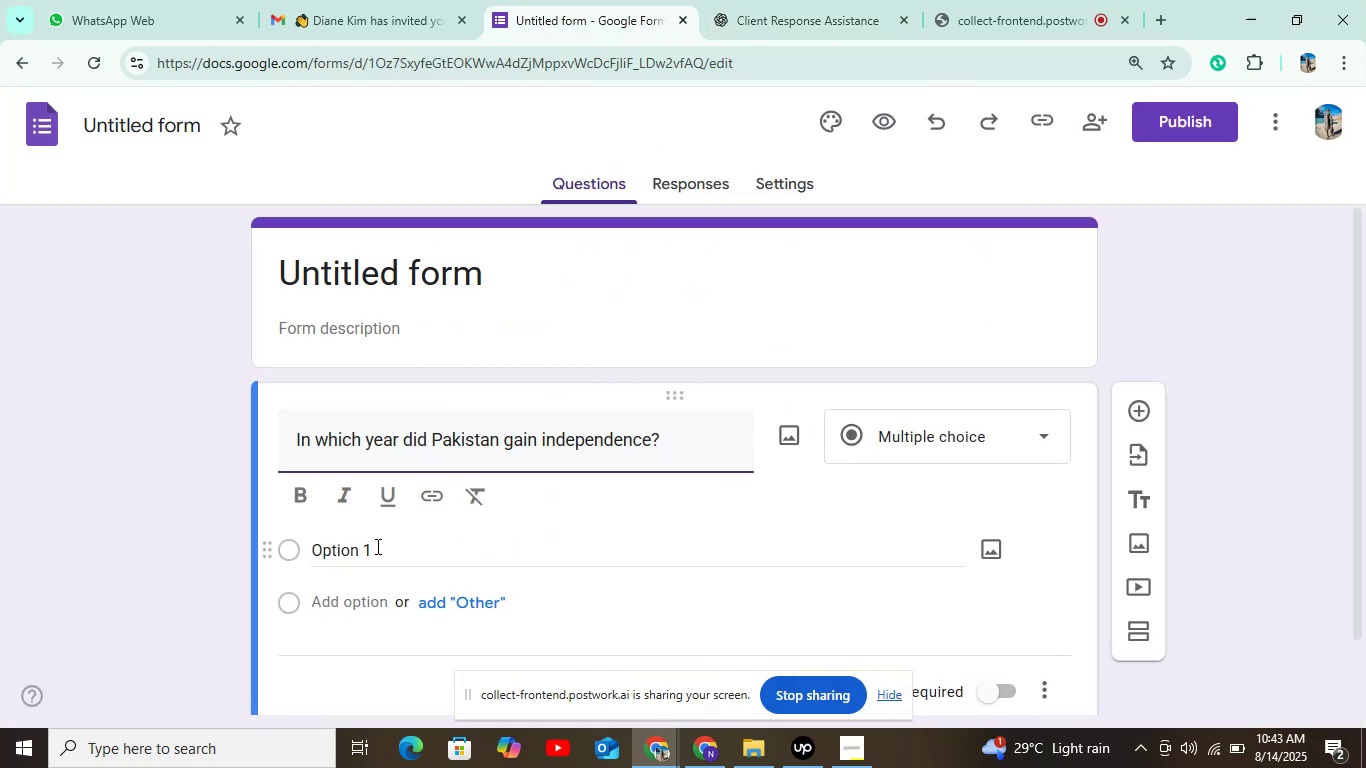 
left_click([376, 546])
 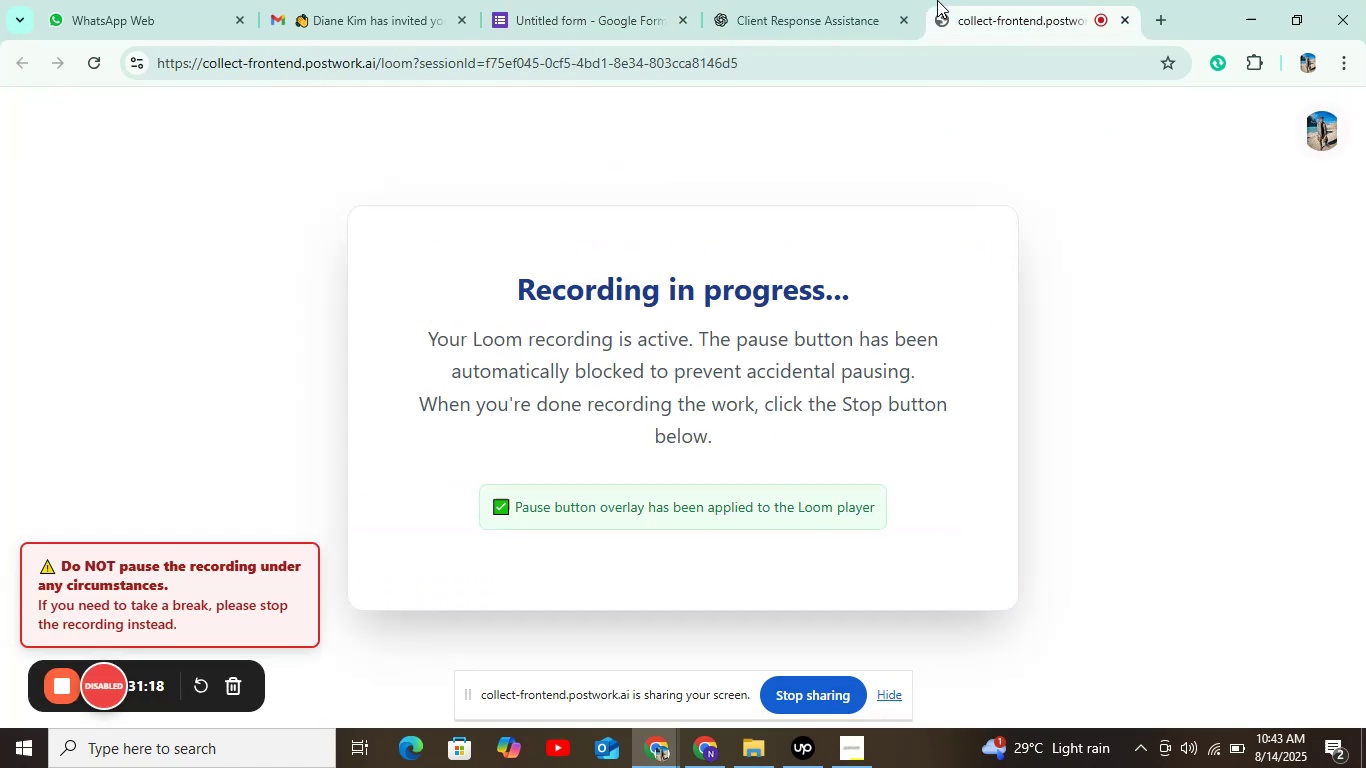 
double_click([859, 0])
 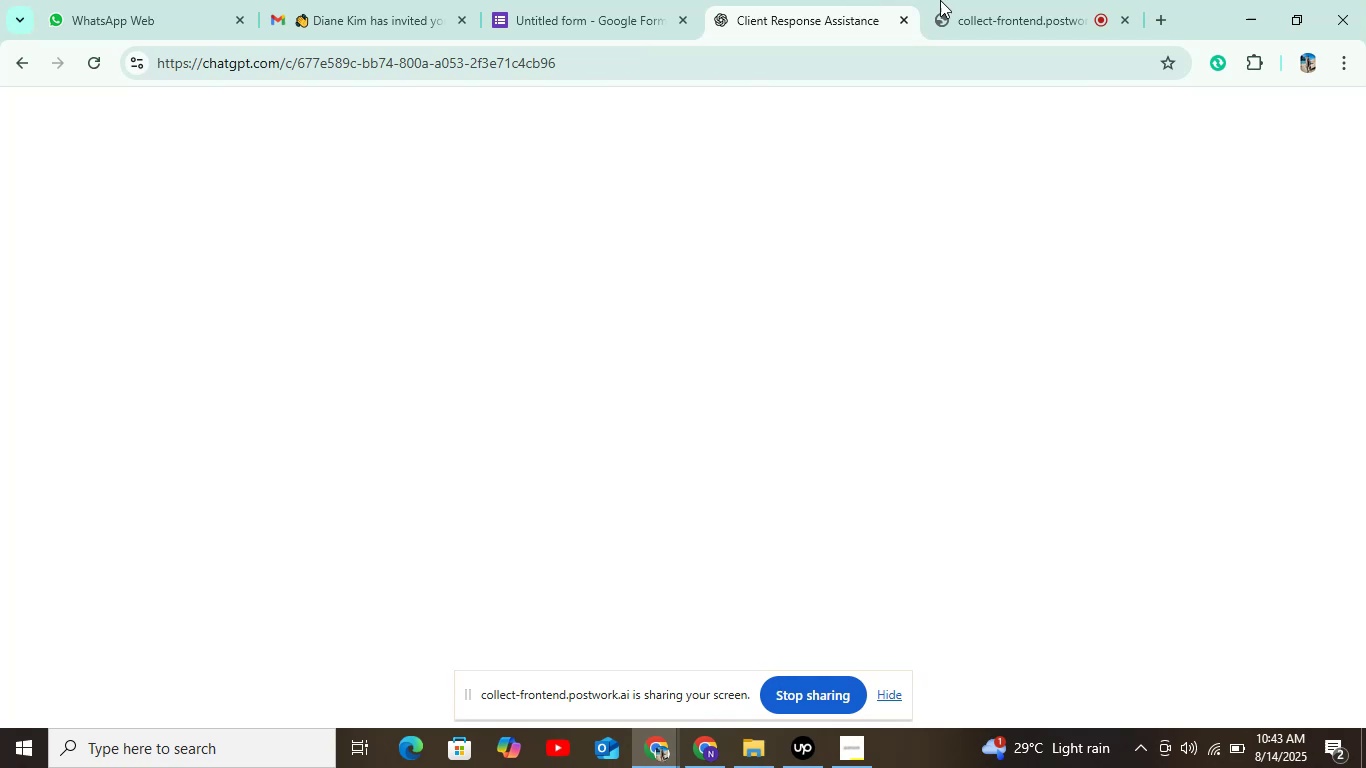 
left_click([1013, 0])
 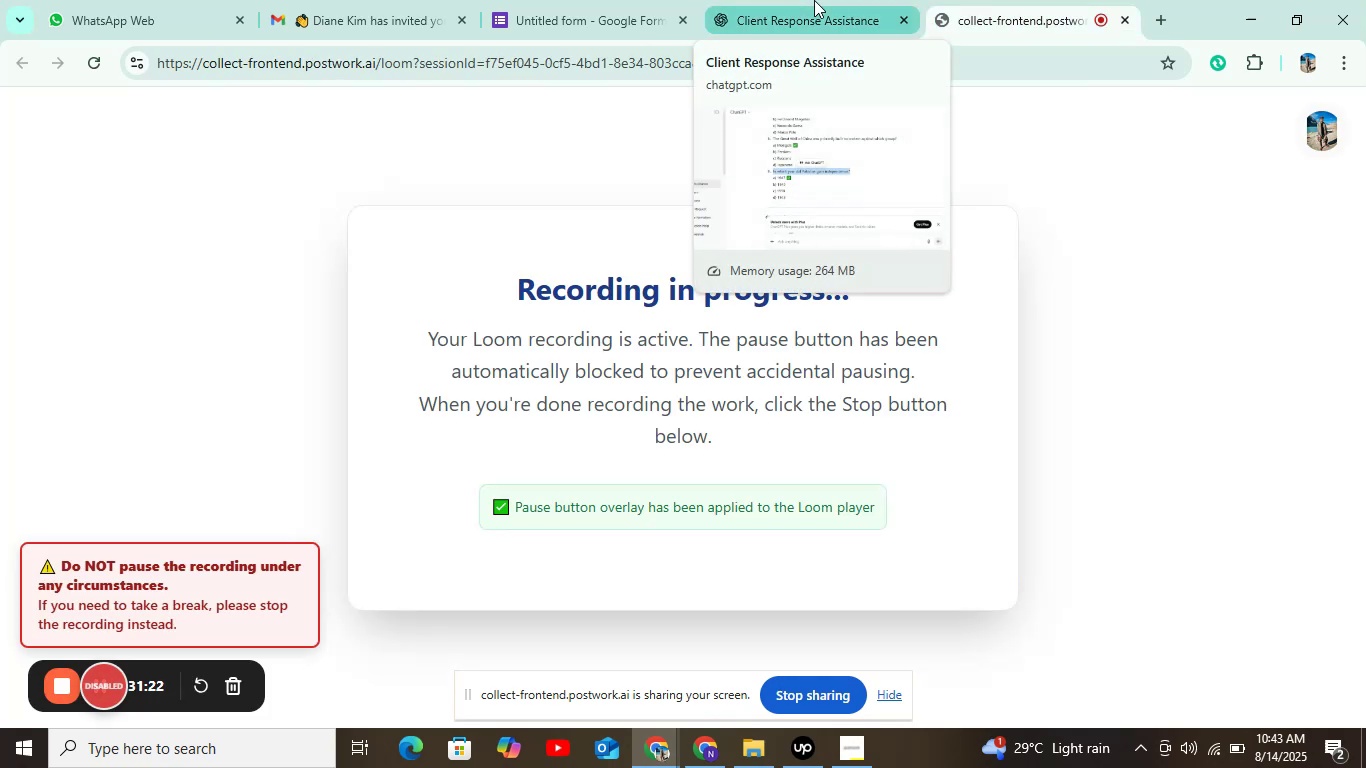 
left_click([814, 0])
 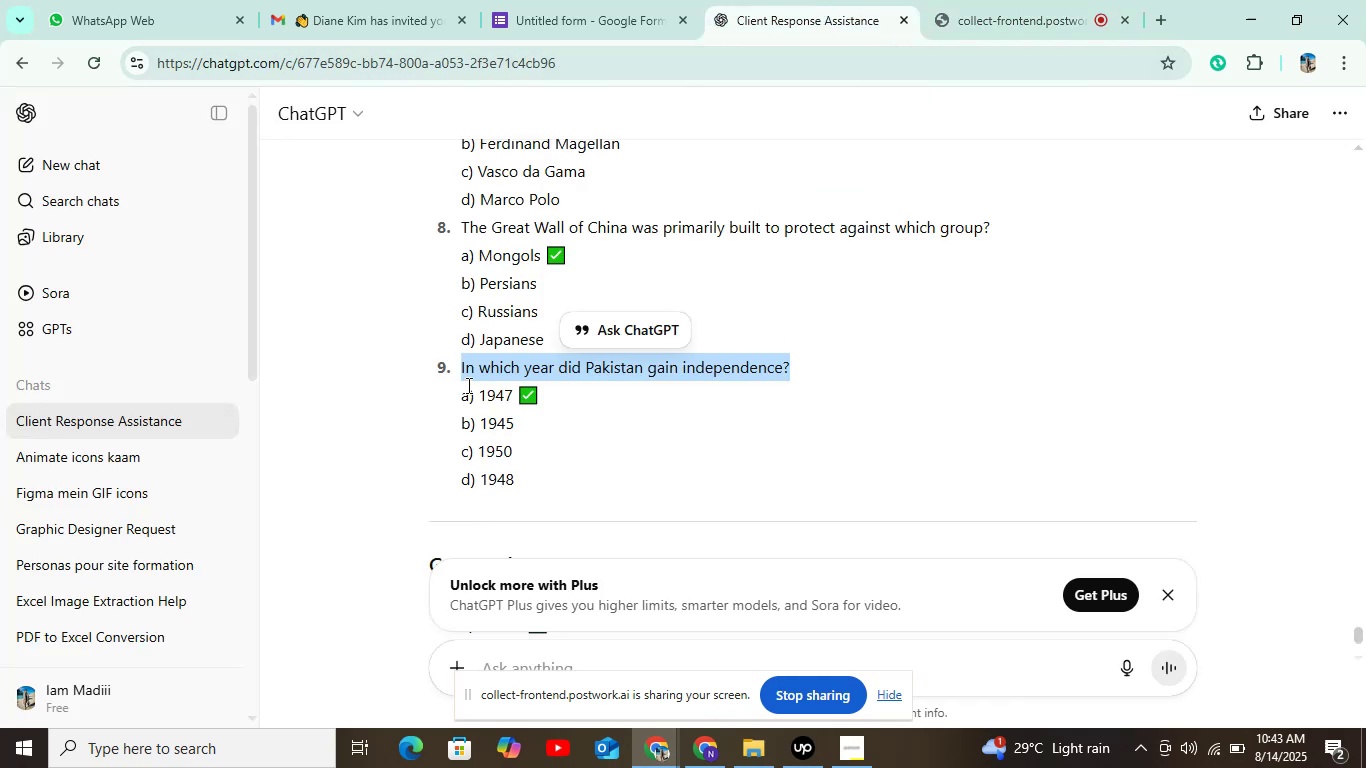 
left_click_drag(start_coordinate=[478, 388], to_coordinate=[523, 391])
 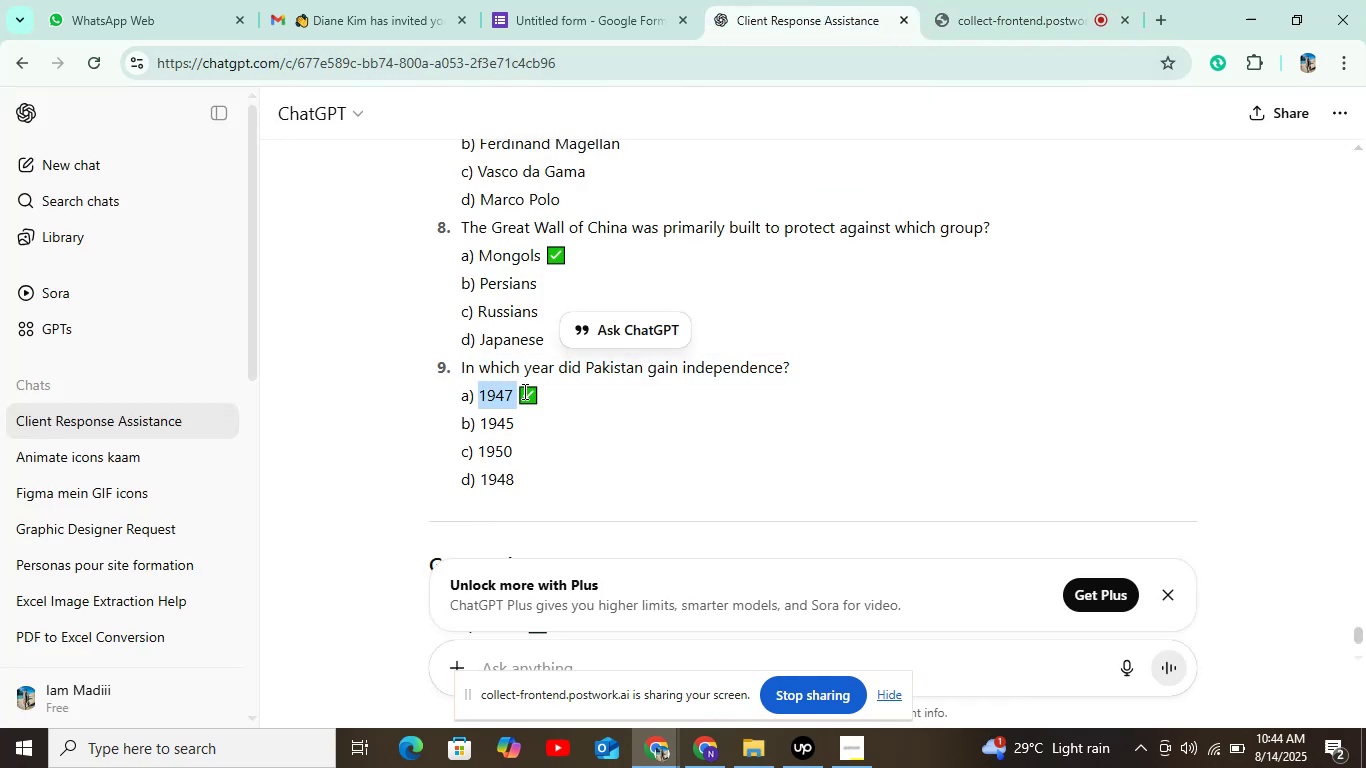 
key(Control+C)
 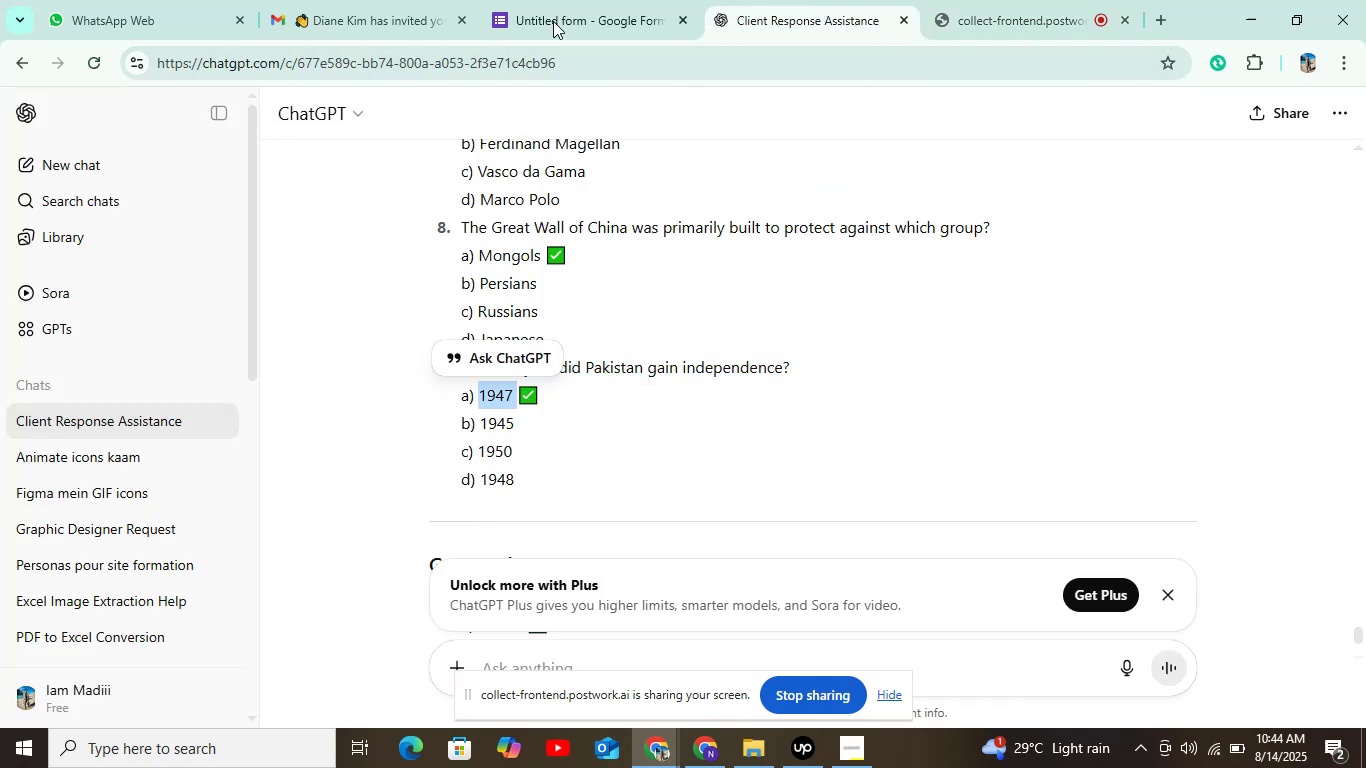 
left_click([554, 17])
 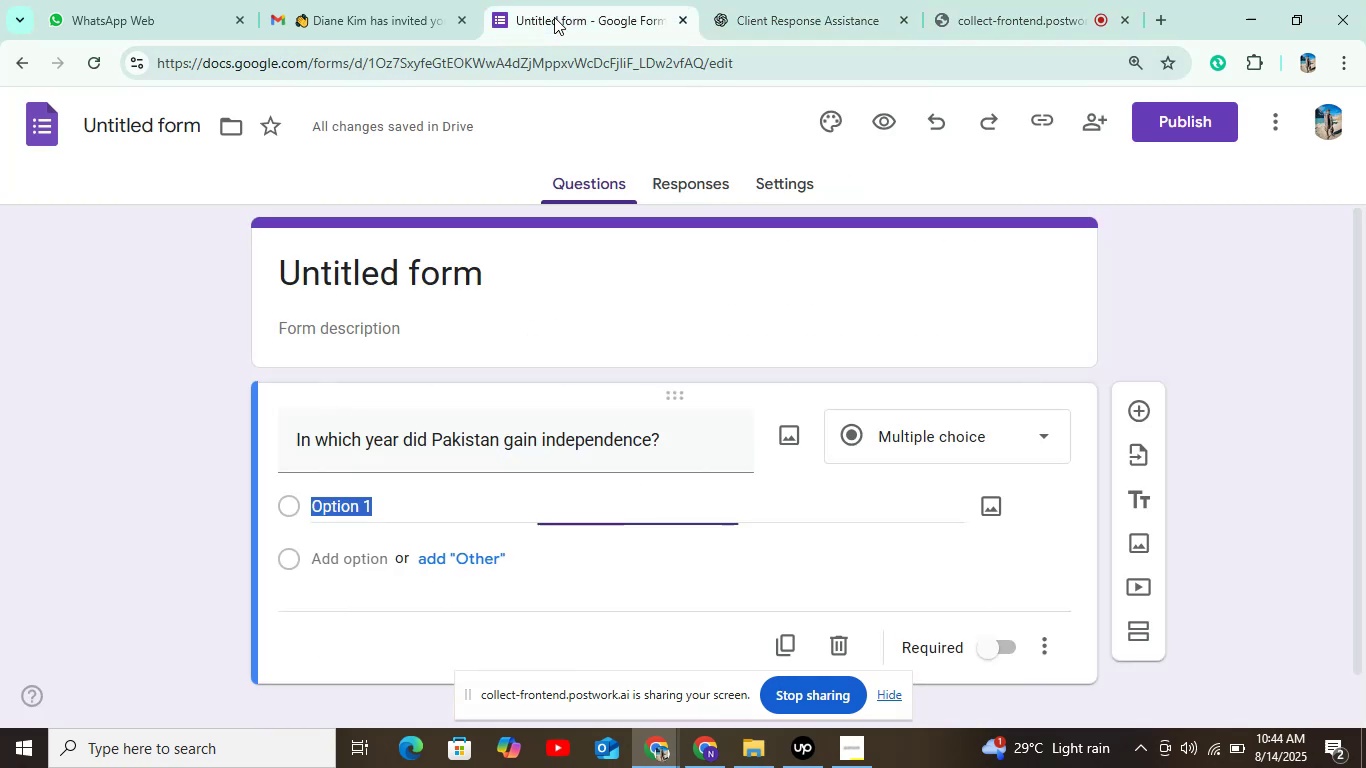 
key(Control+V)
 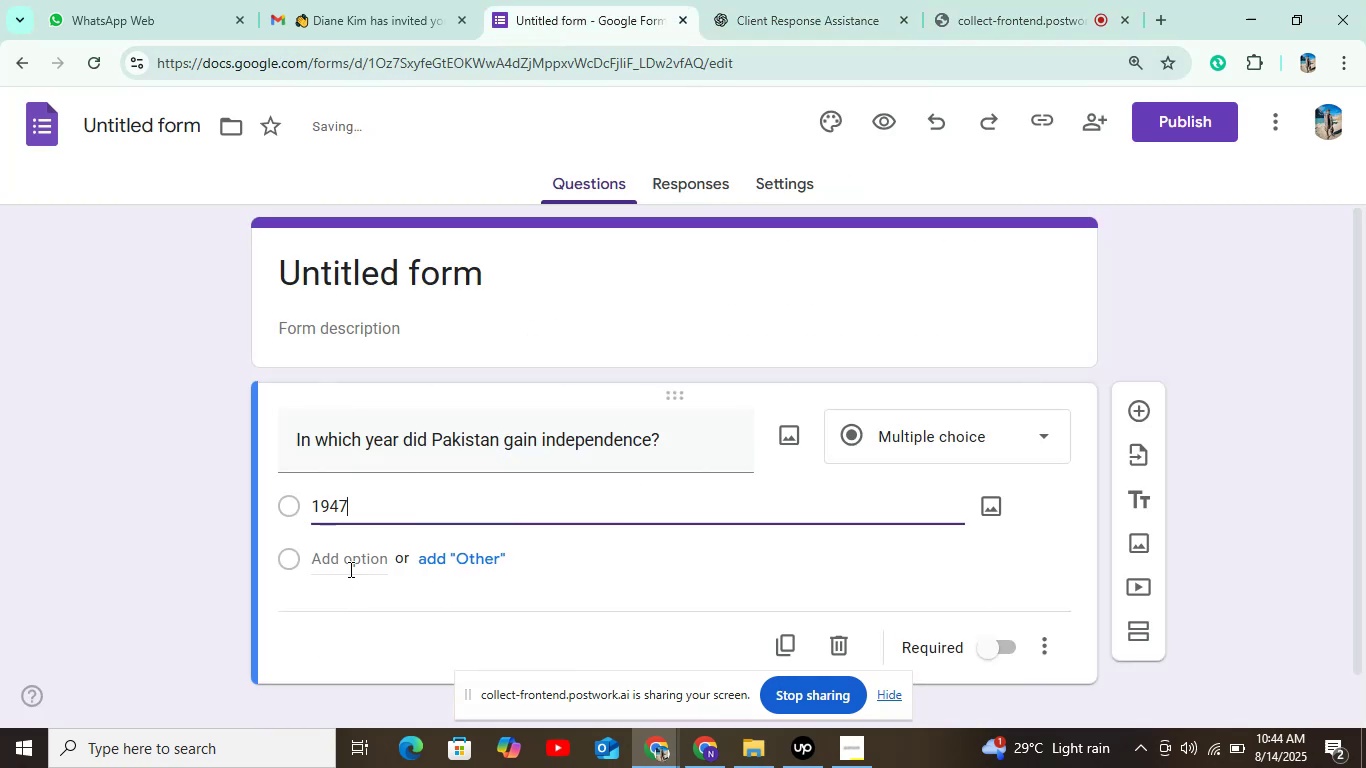 
left_click([349, 567])
 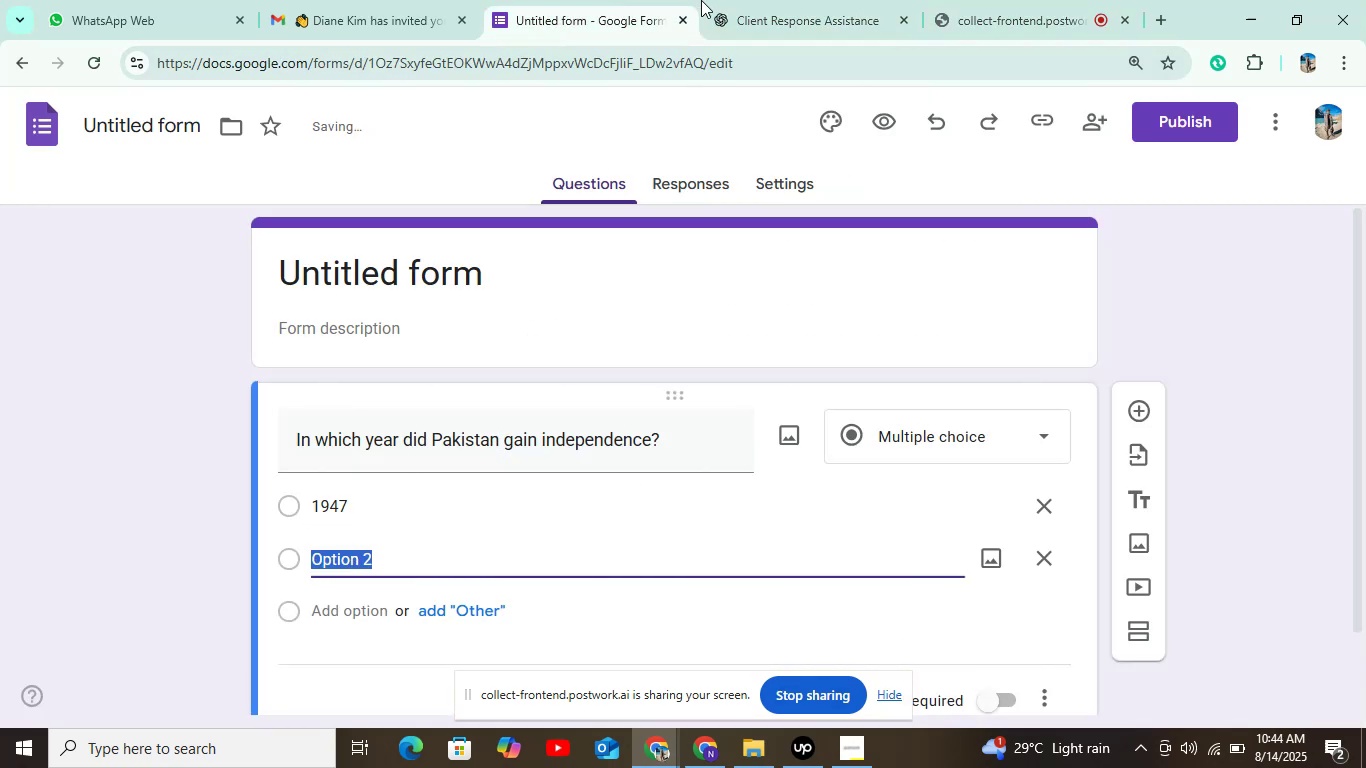 
left_click([744, 0])
 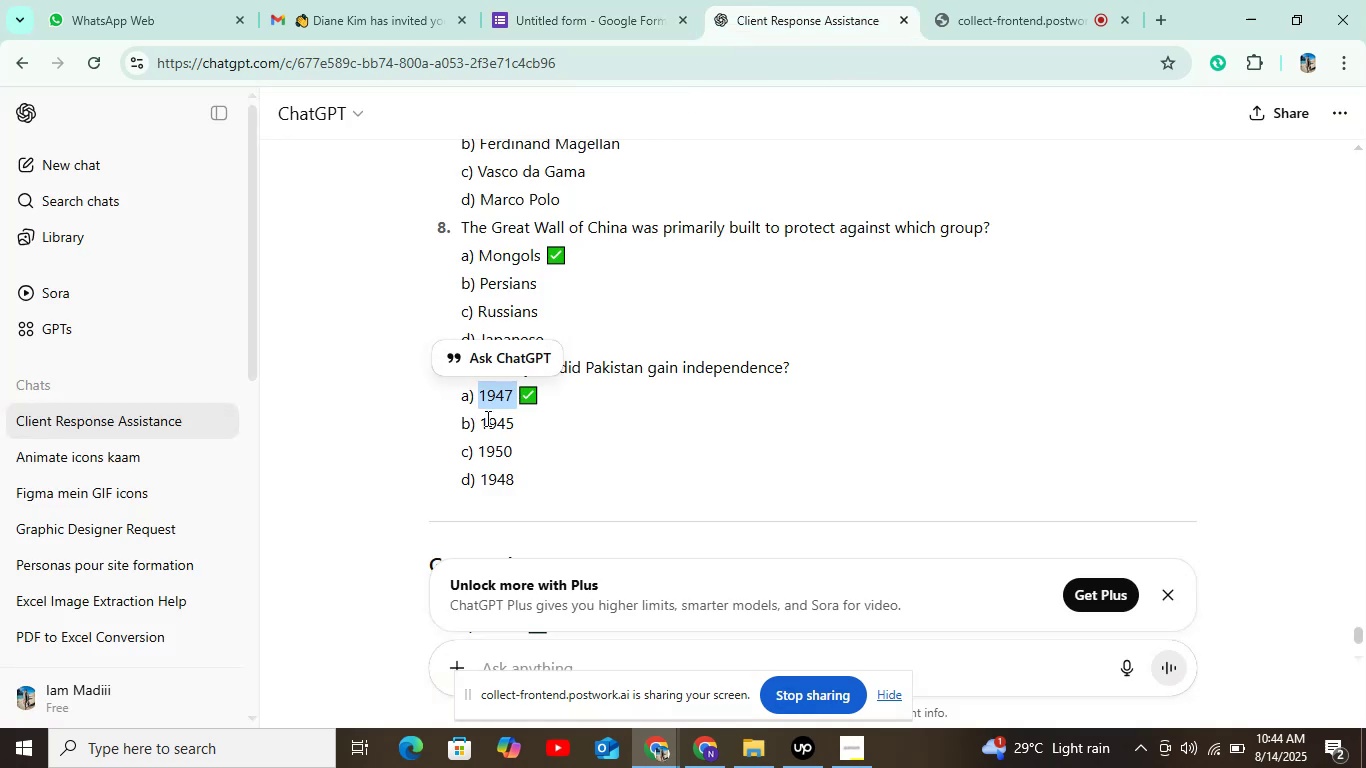 
left_click_drag(start_coordinate=[483, 422], to_coordinate=[532, 417])
 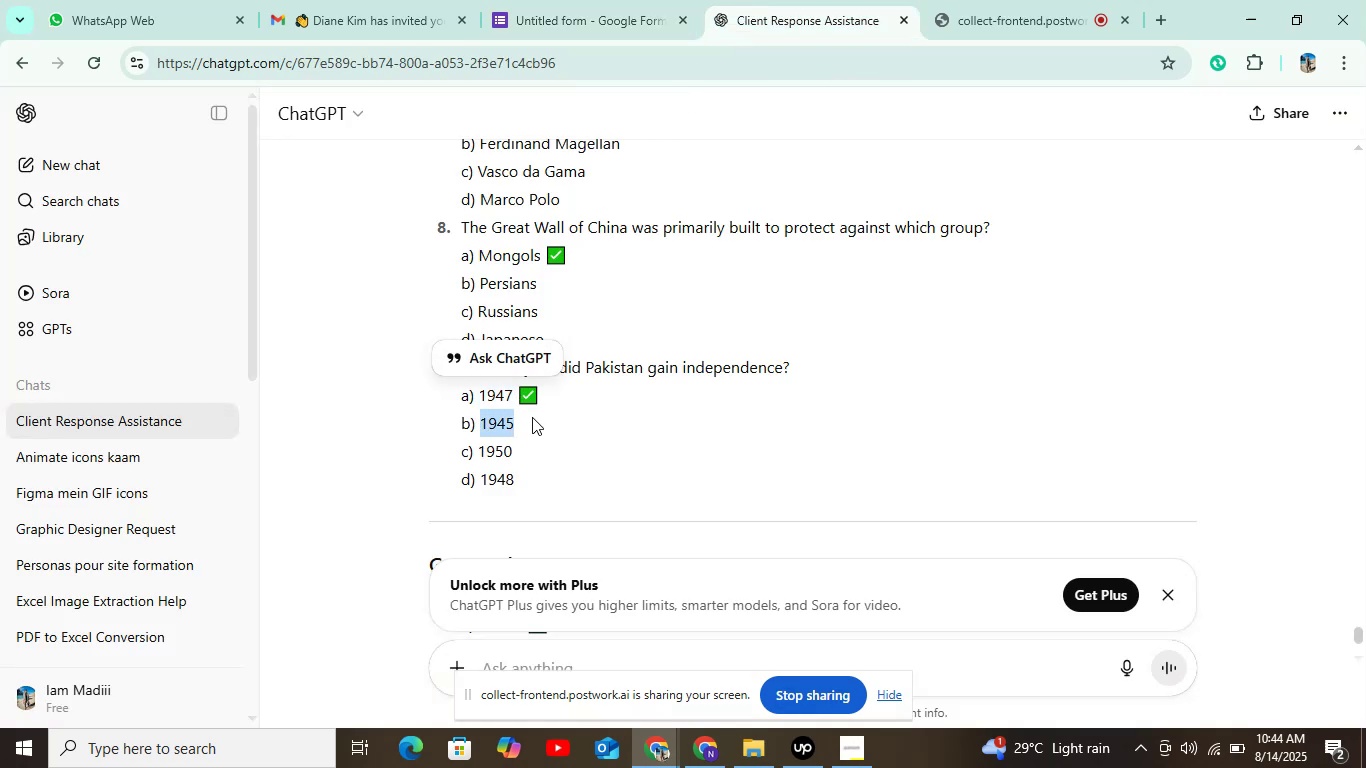 
key(Control+C)
 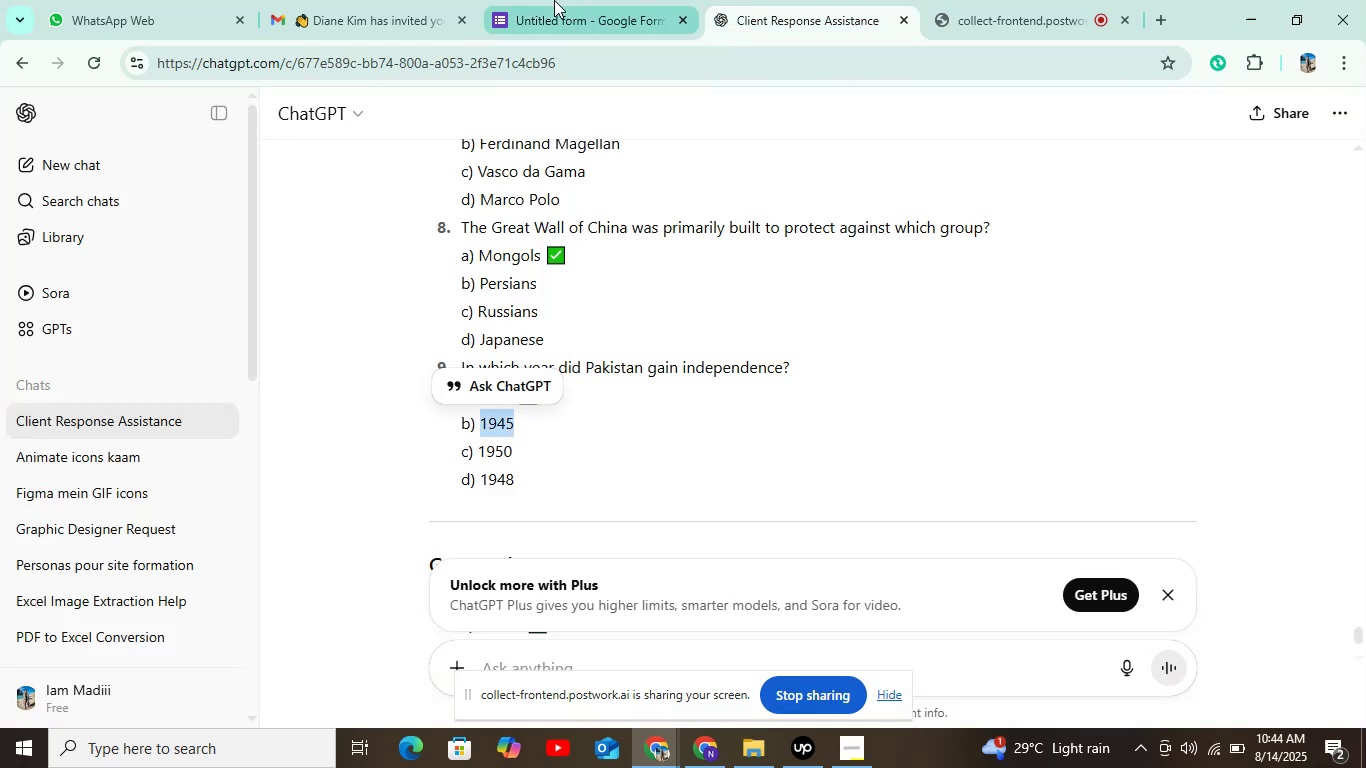 
left_click([558, 0])
 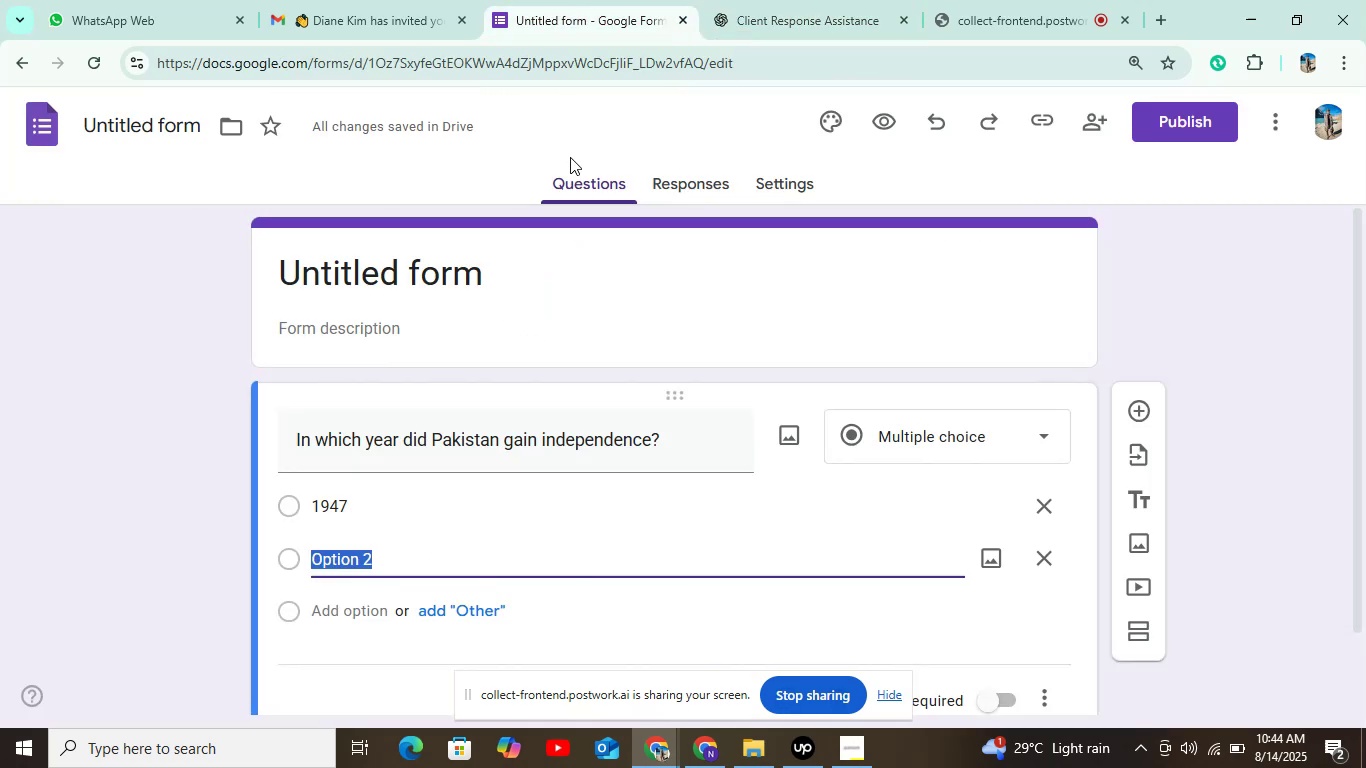 
key(Control+V)
 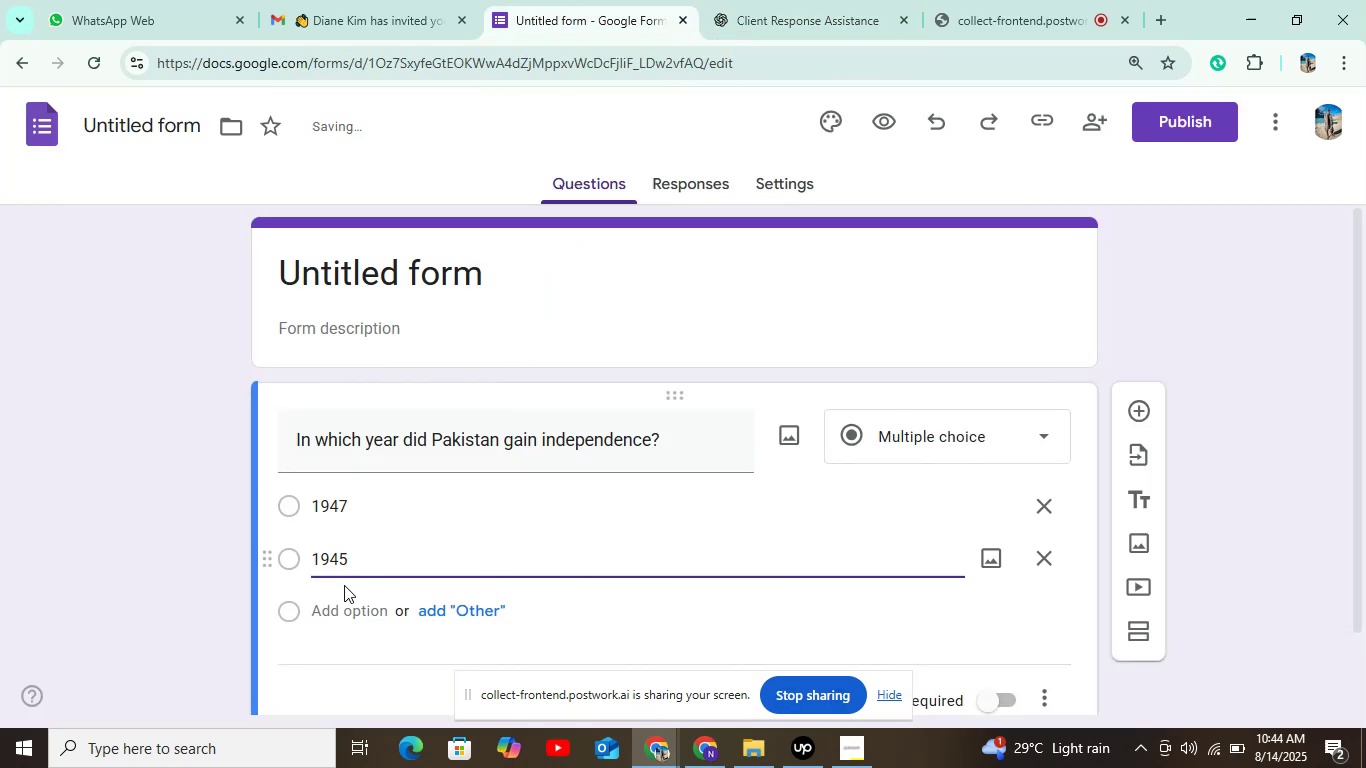 
left_click([347, 606])
 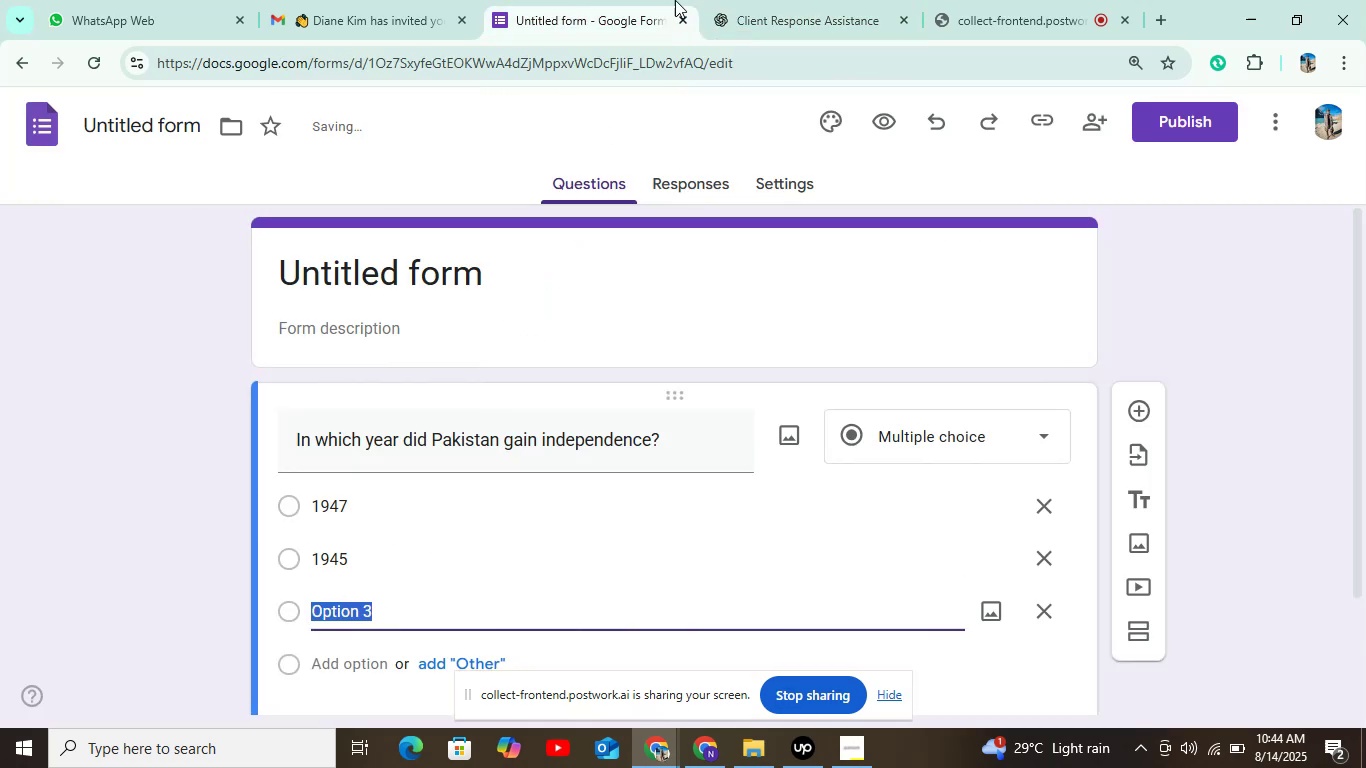 
left_click([727, 0])
 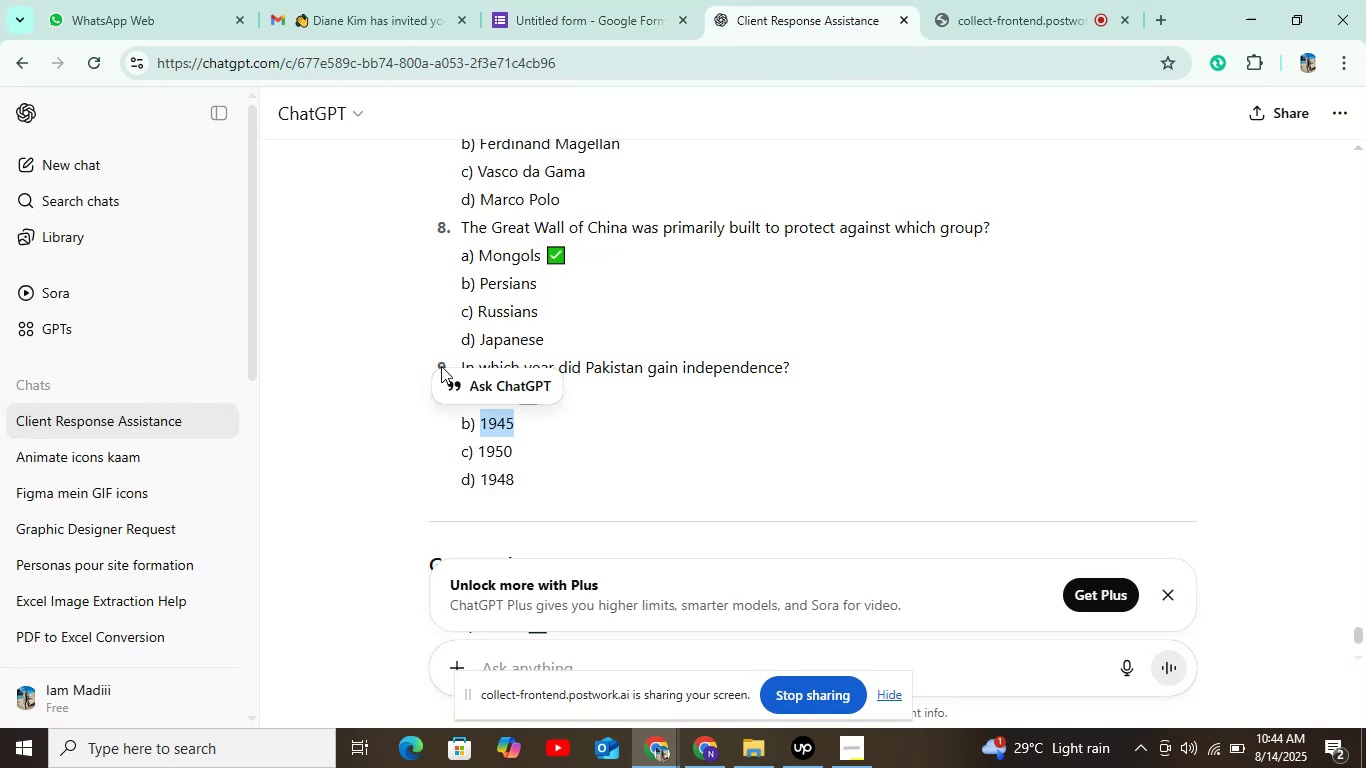 
left_click_drag(start_coordinate=[481, 443], to_coordinate=[546, 450])
 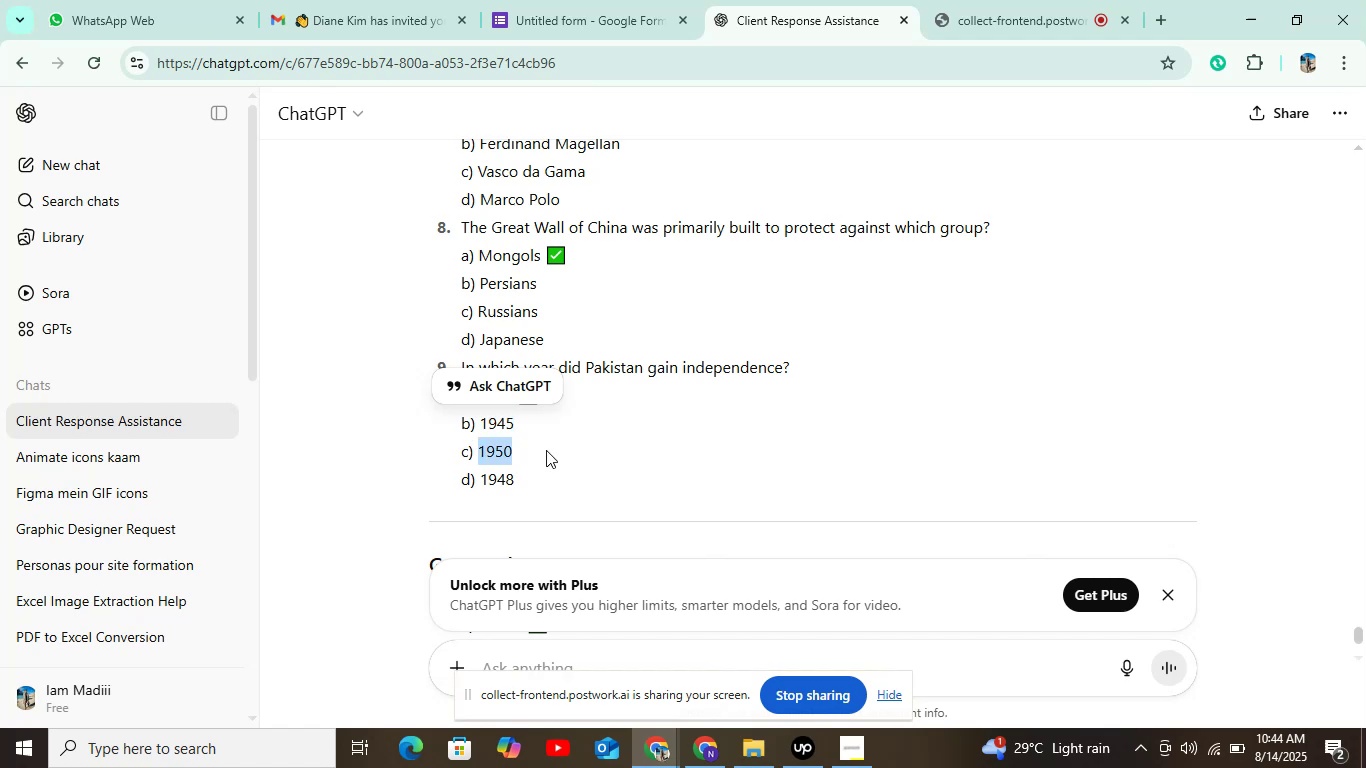 
key(Control+C)
 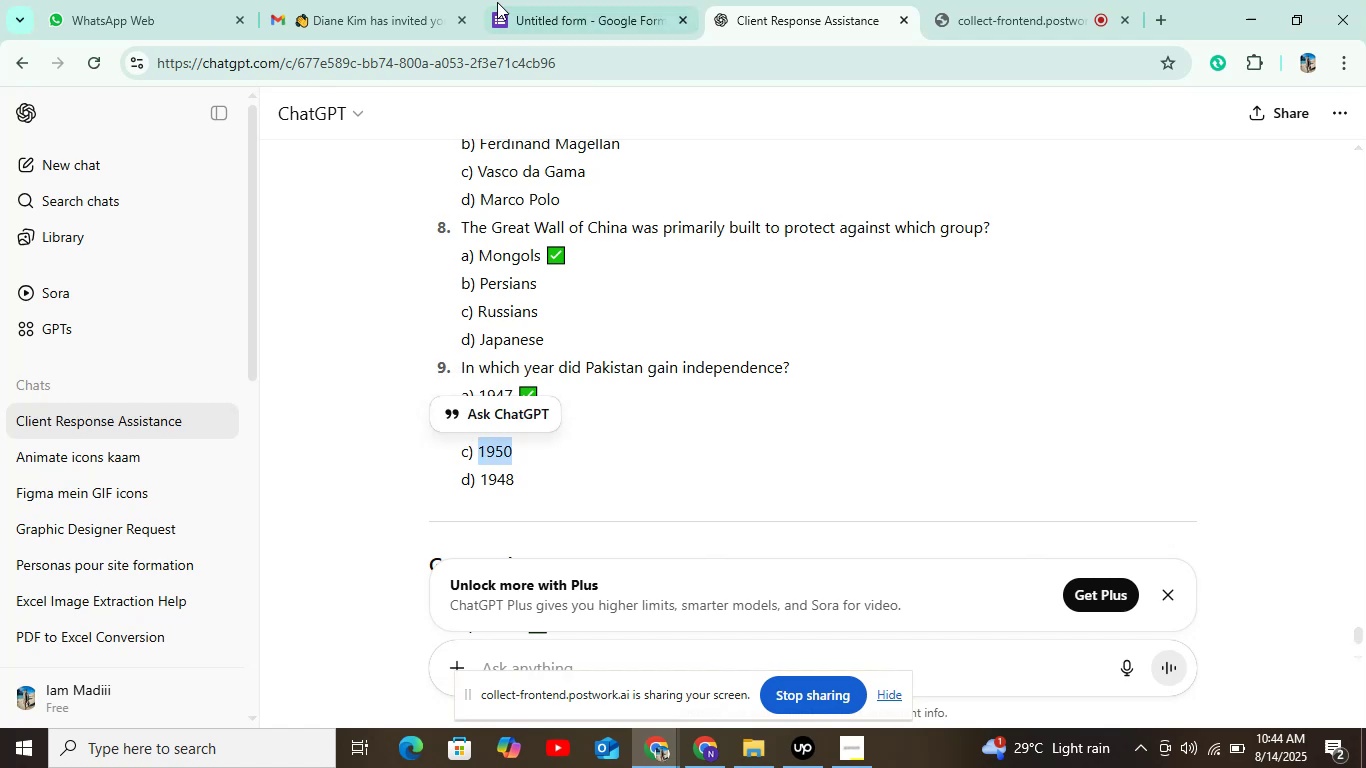 
left_click([497, 0])
 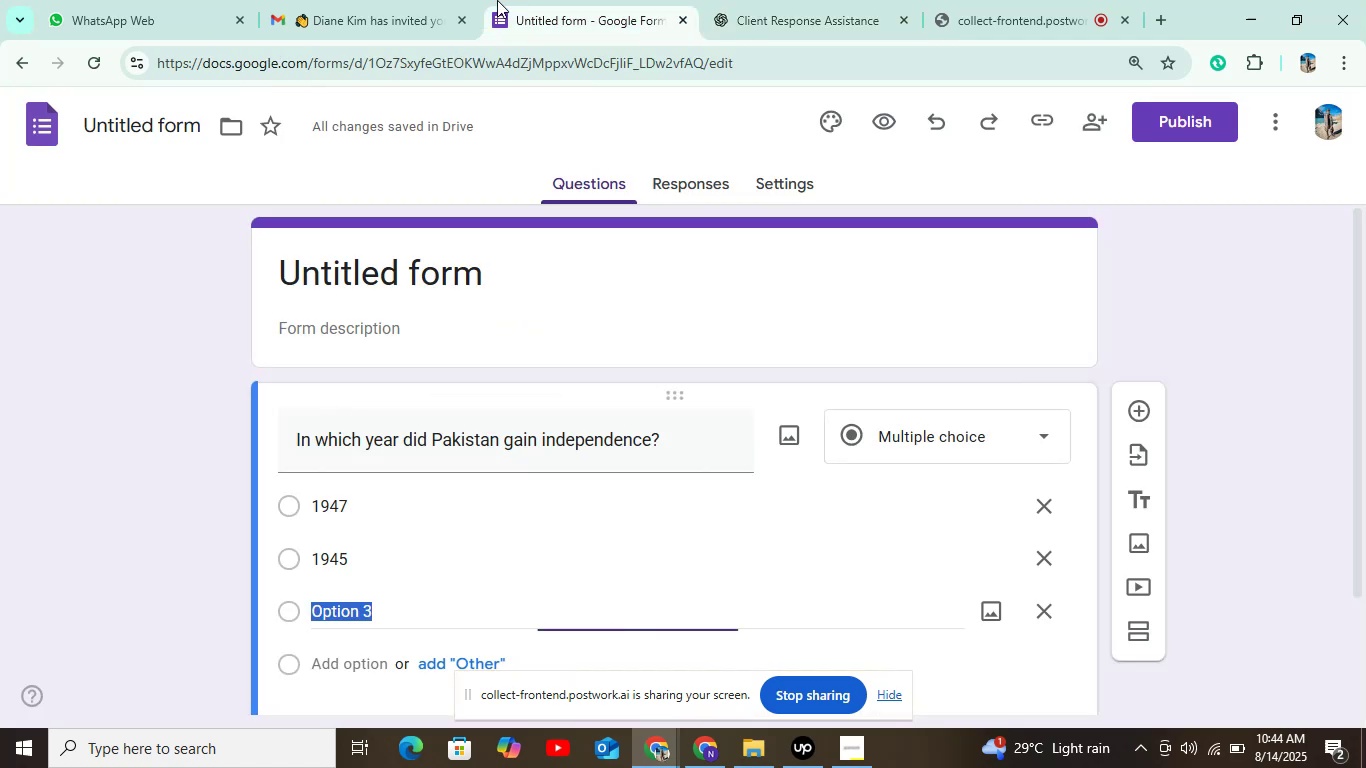 
key(Control+V)
 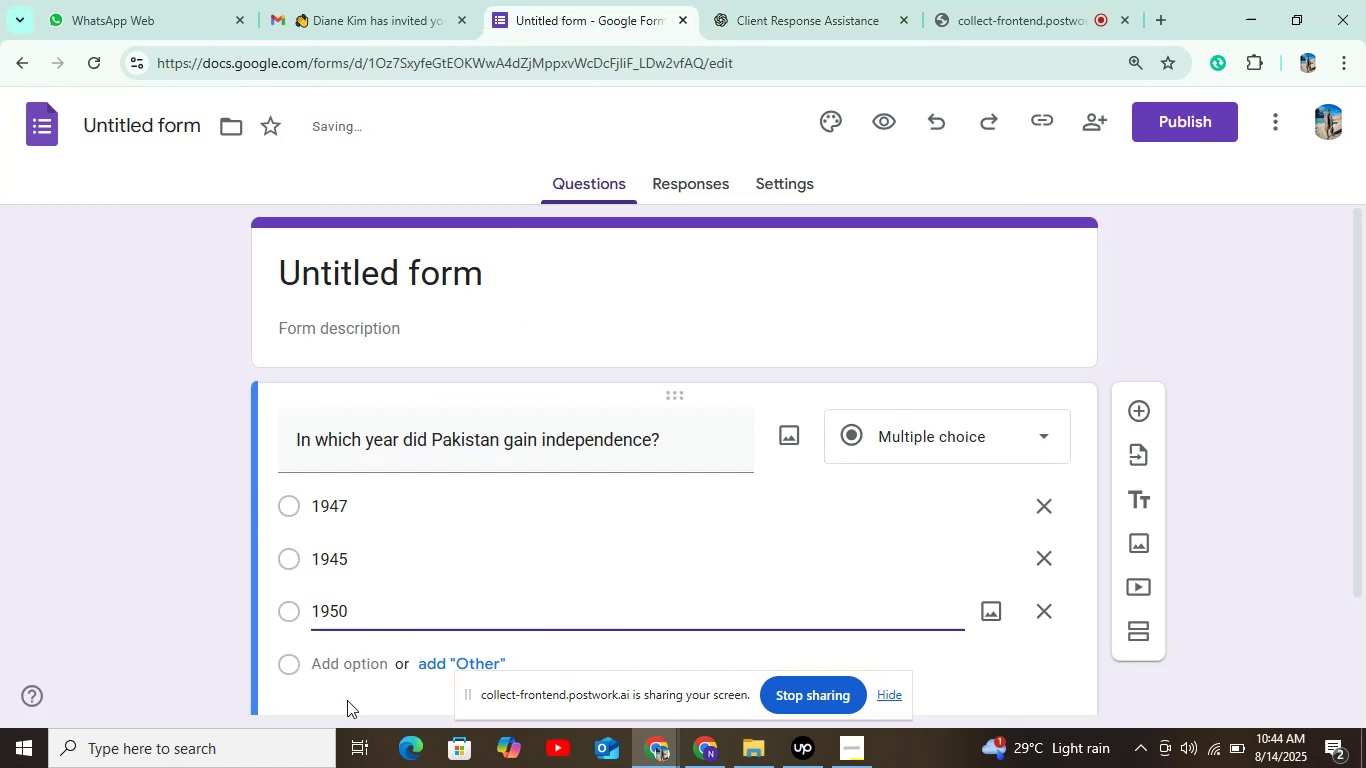 
left_click([357, 655])
 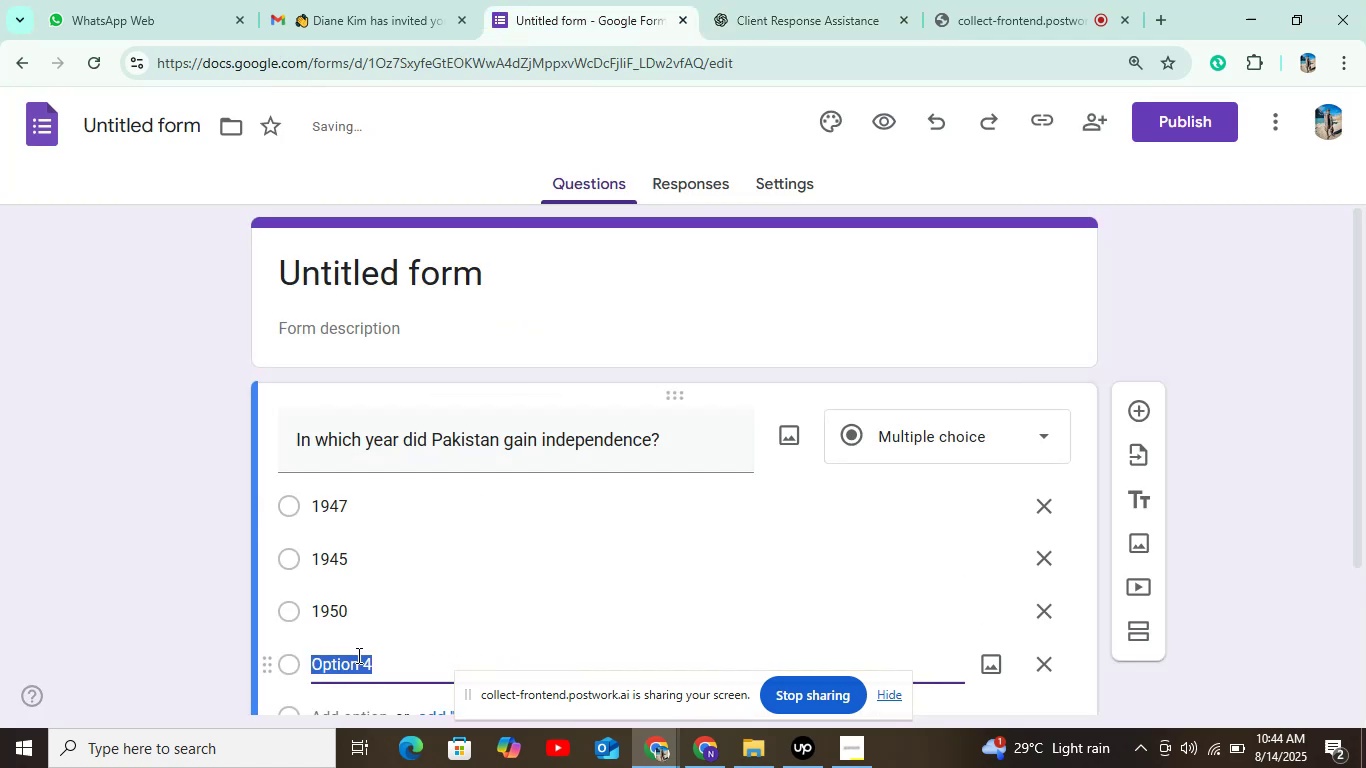 
key(Control+ControlLeft)
 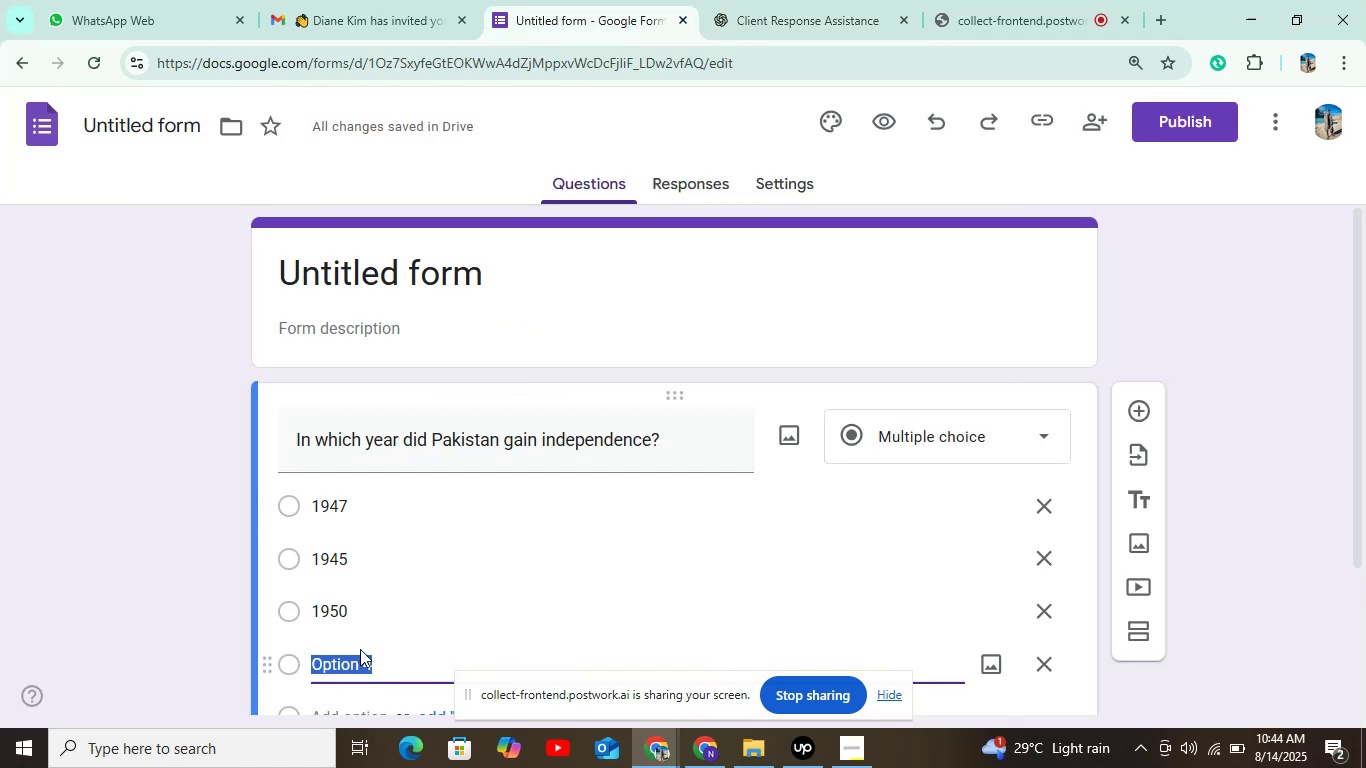 
wait(7.19)
 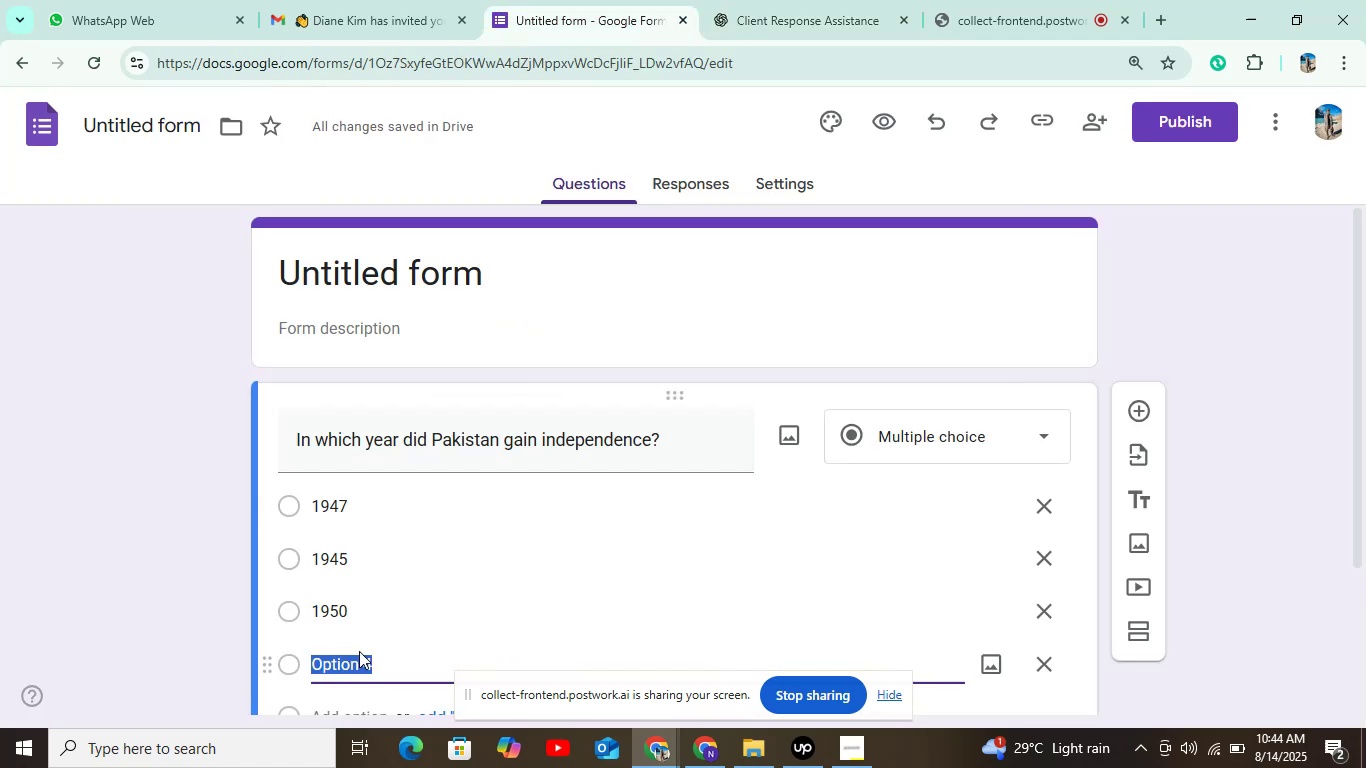 
scroll: coordinate [498, 532], scroll_direction: down, amount: 2.0
 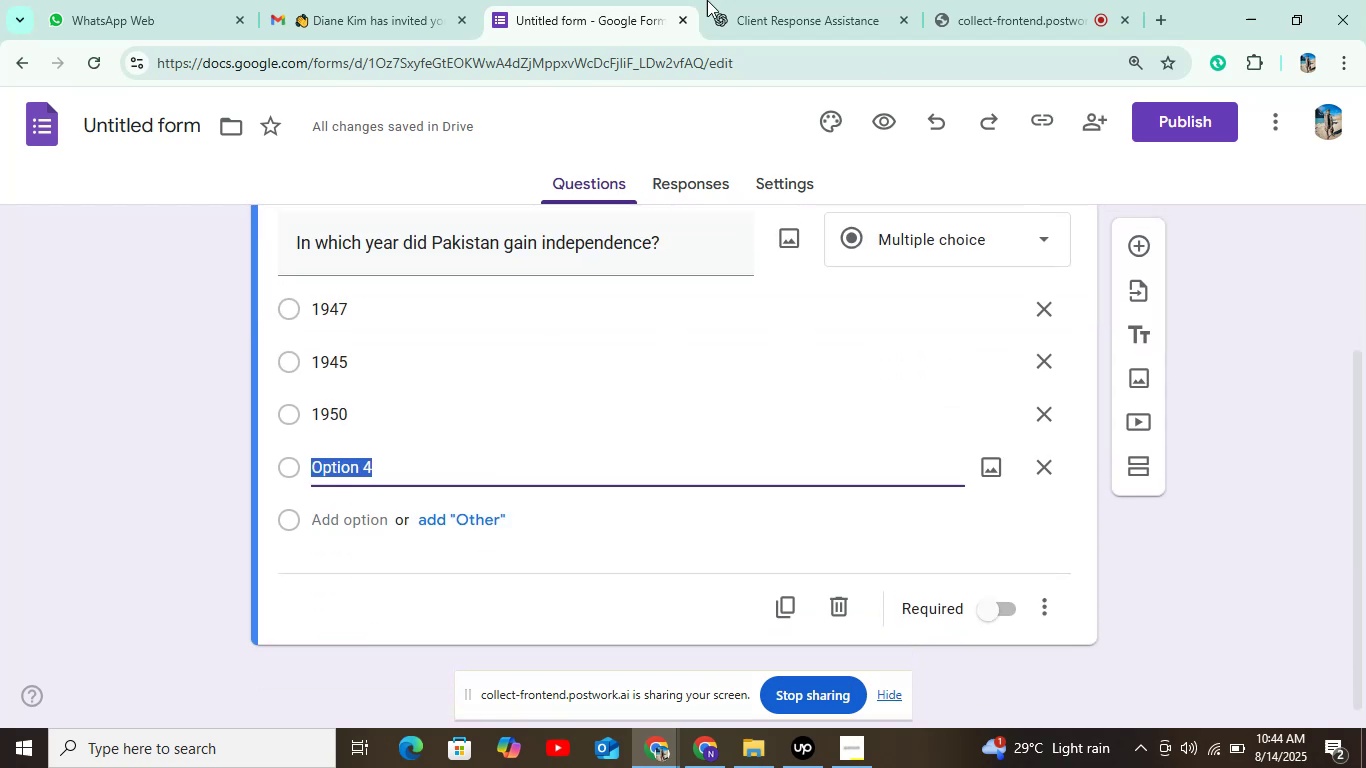 
left_click([760, 2])
 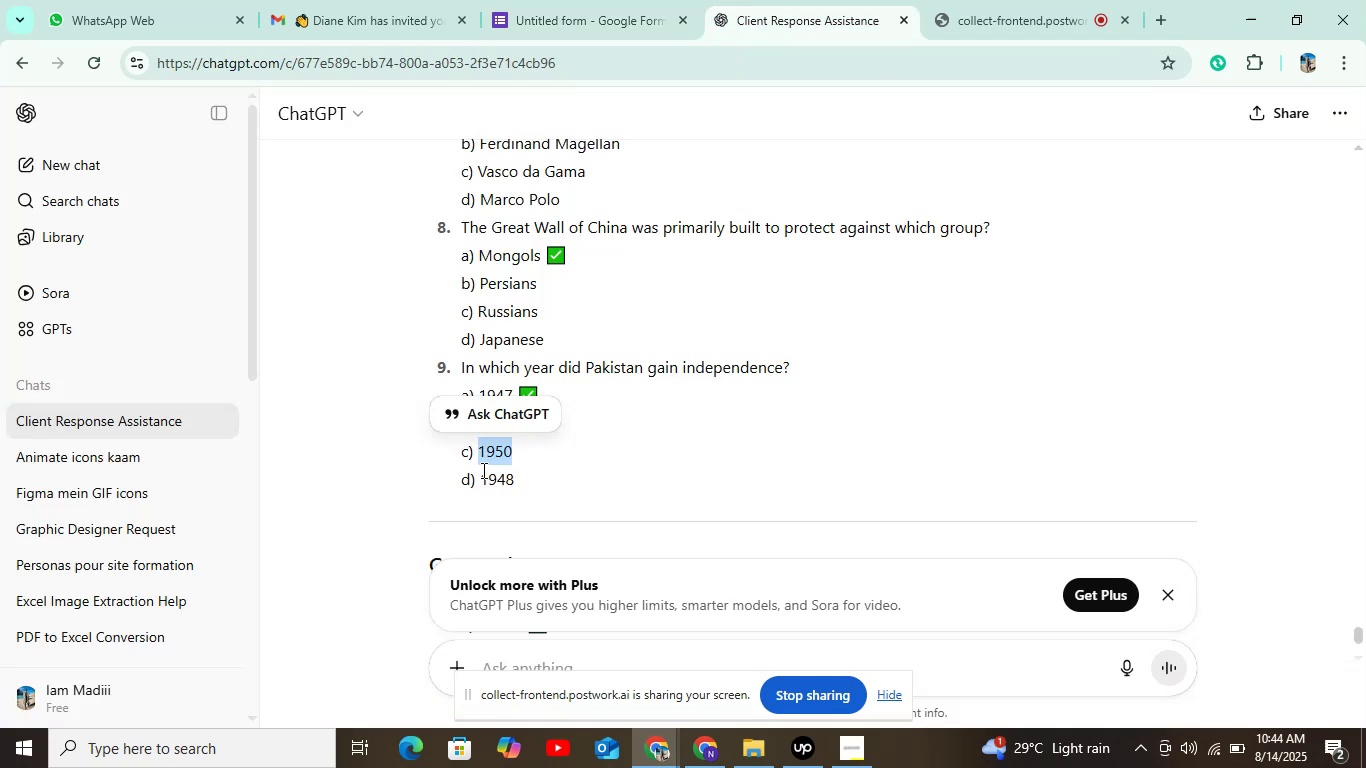 
left_click_drag(start_coordinate=[480, 477], to_coordinate=[596, 491])
 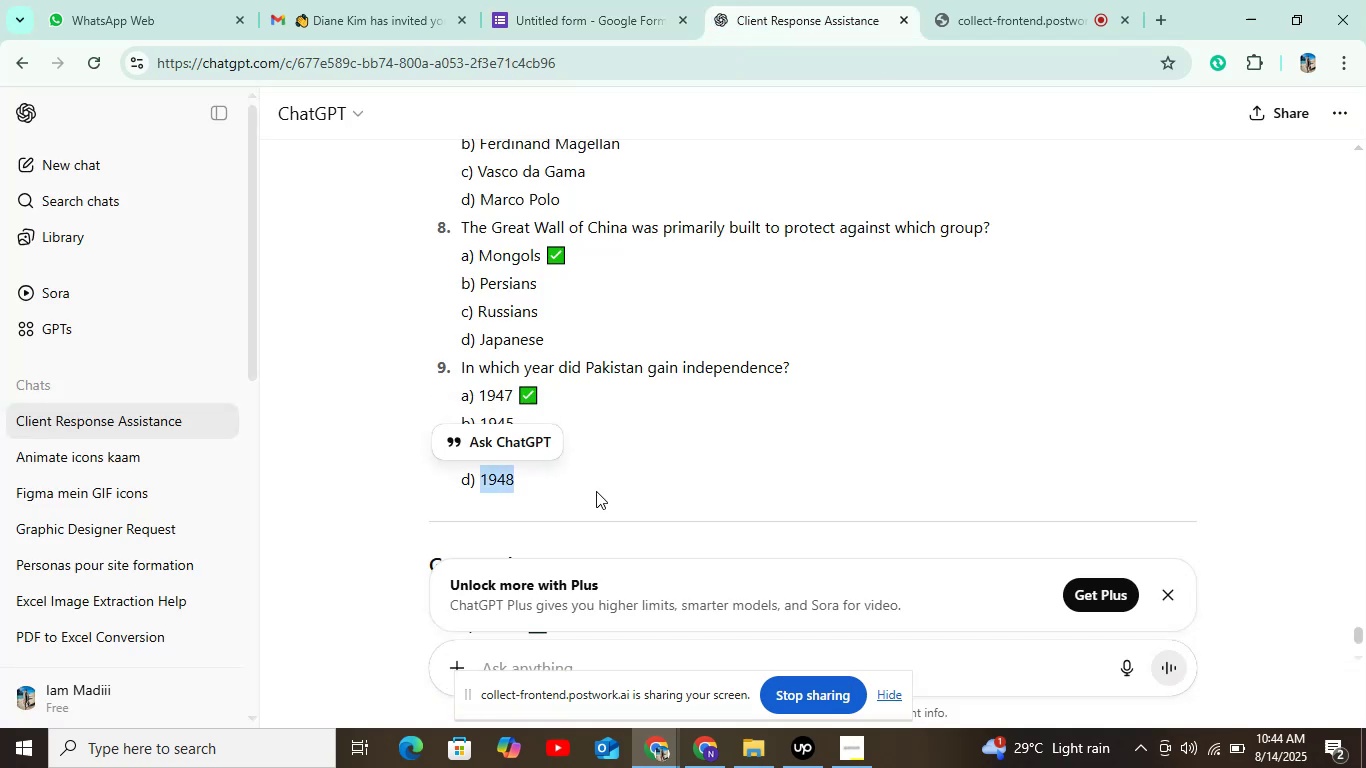 
key(Control+C)
 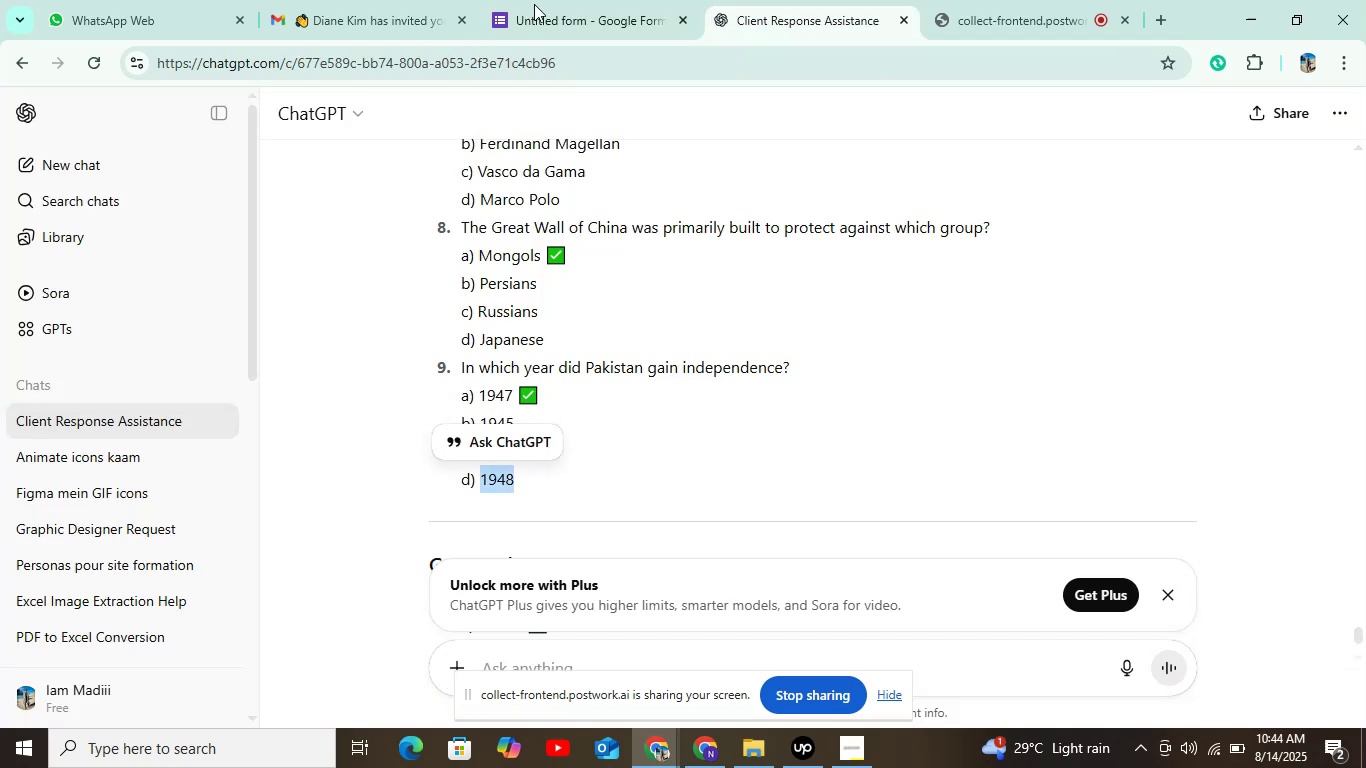 
left_click([539, 0])
 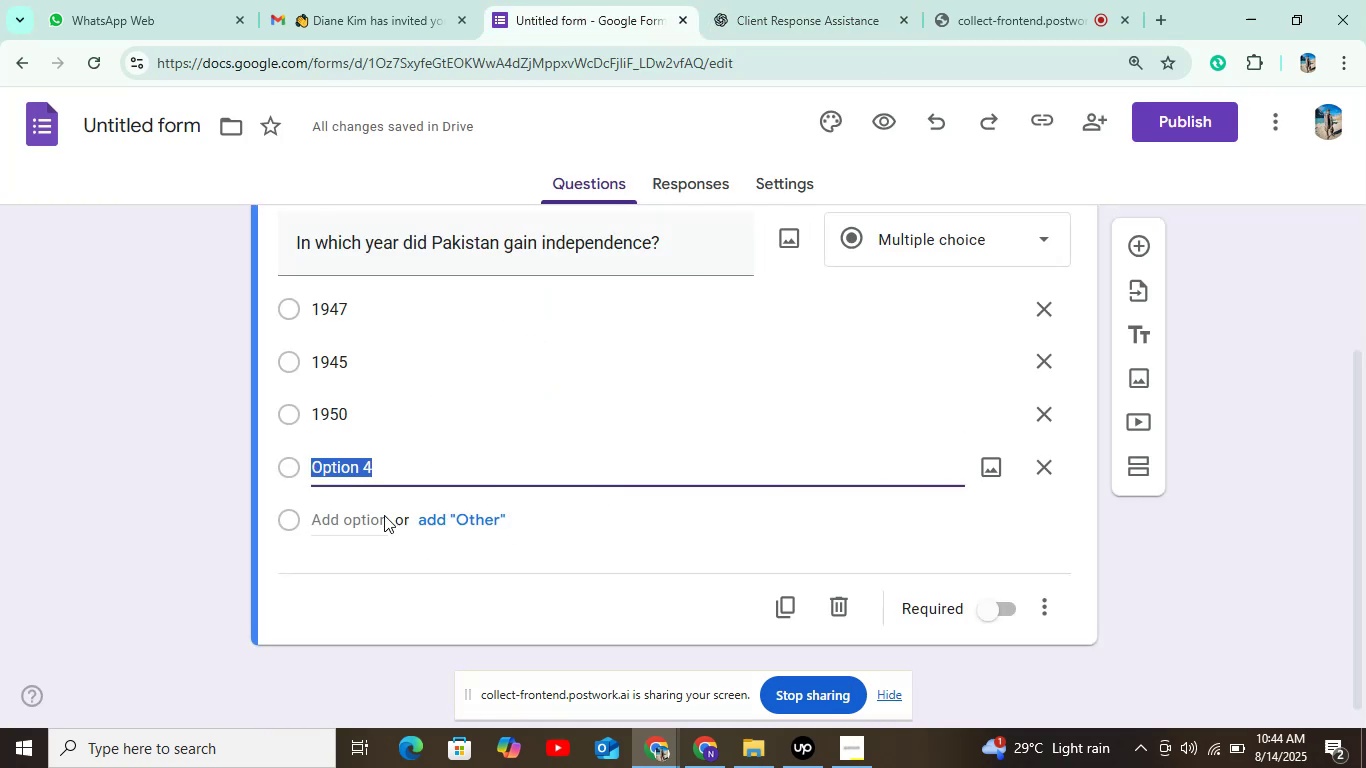 
left_click([353, 519])
 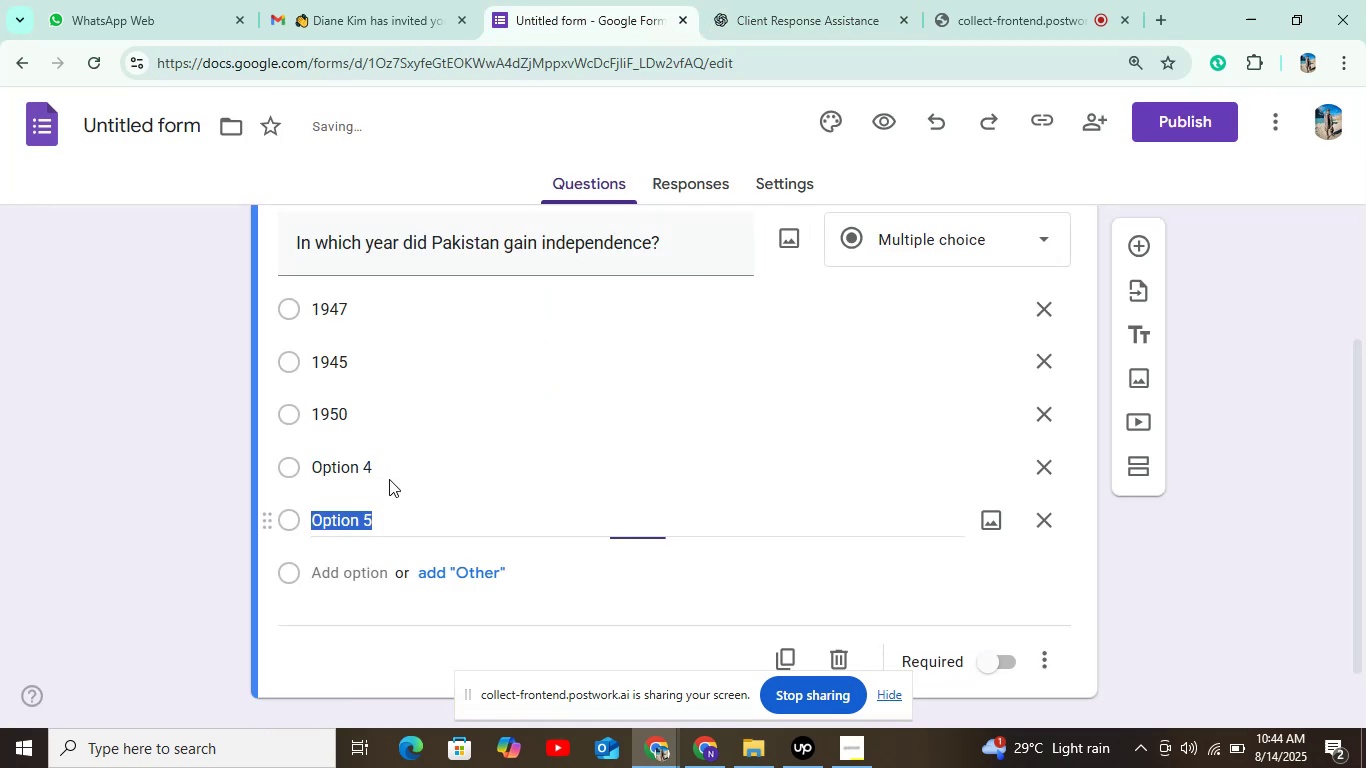 
double_click([390, 479])
 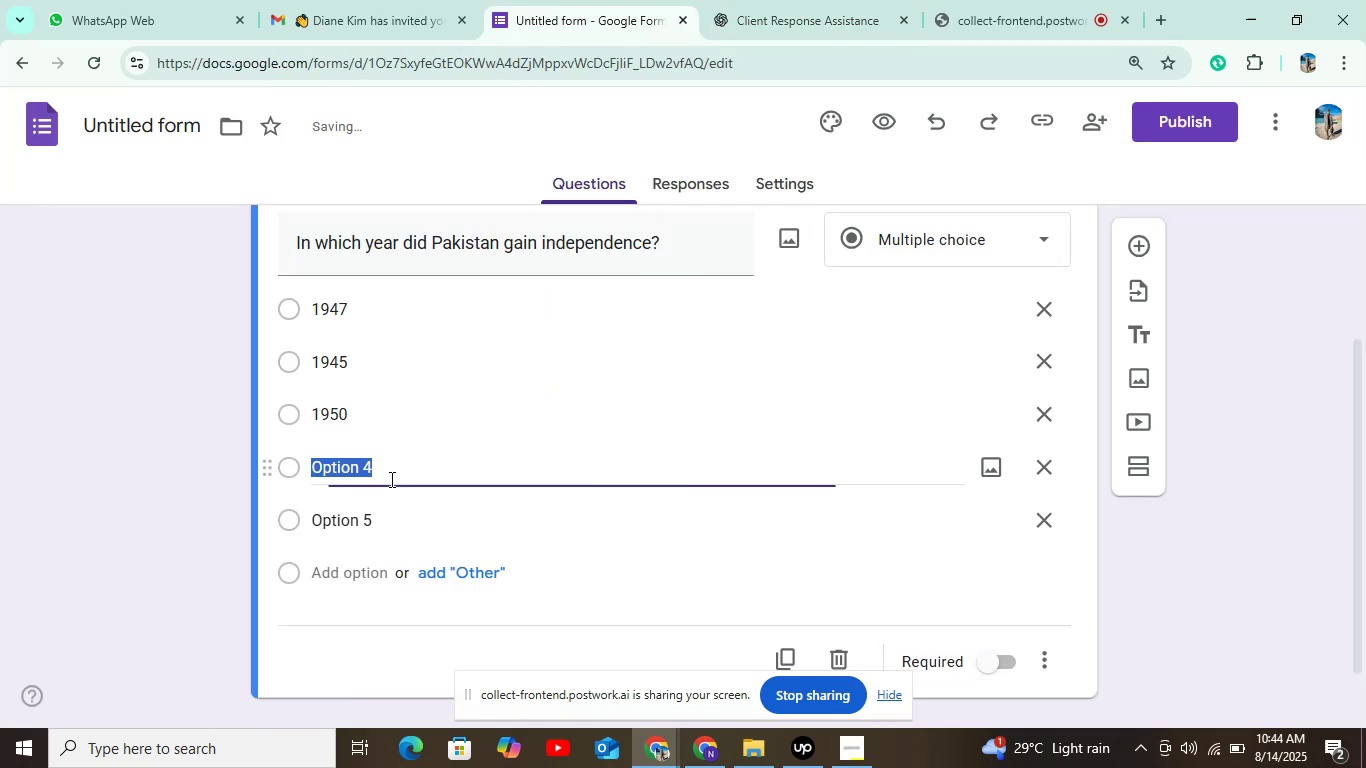 
key(Control+V)
 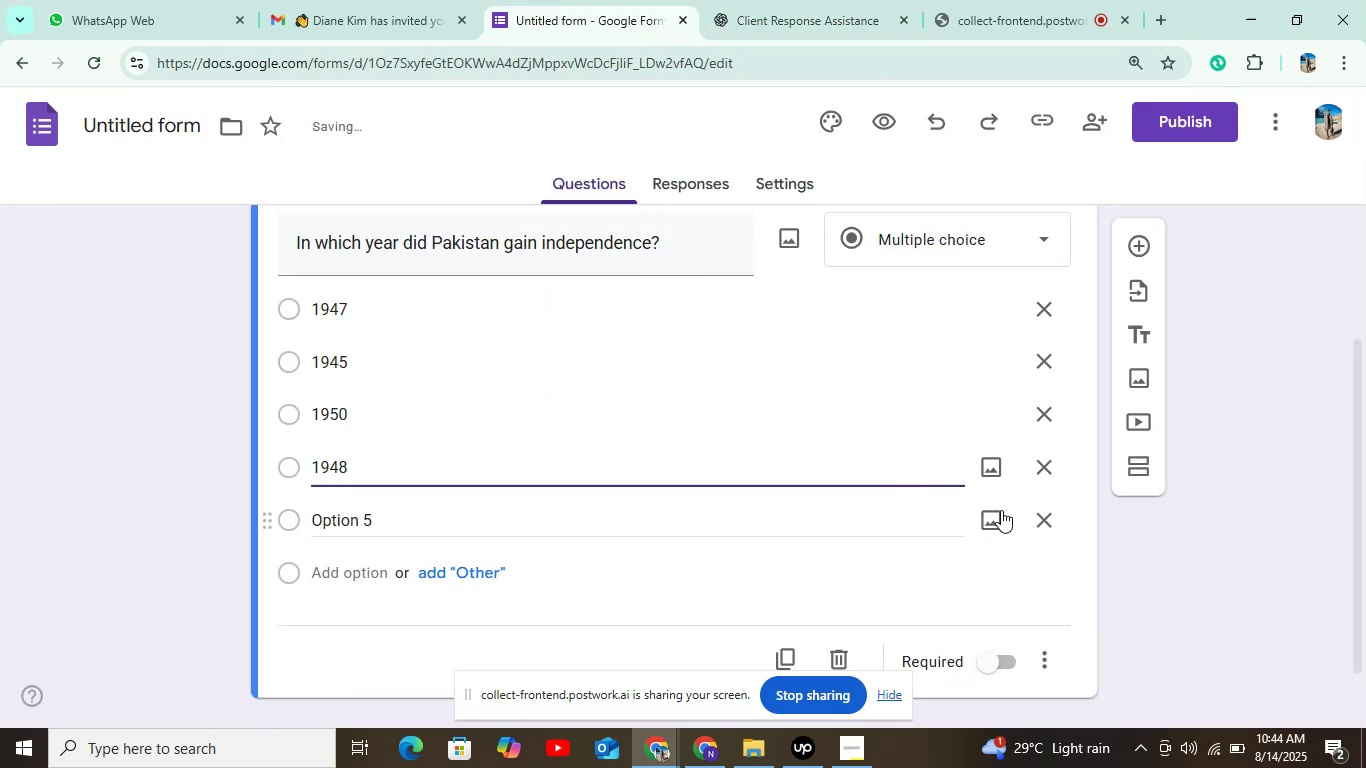 
left_click([1034, 517])
 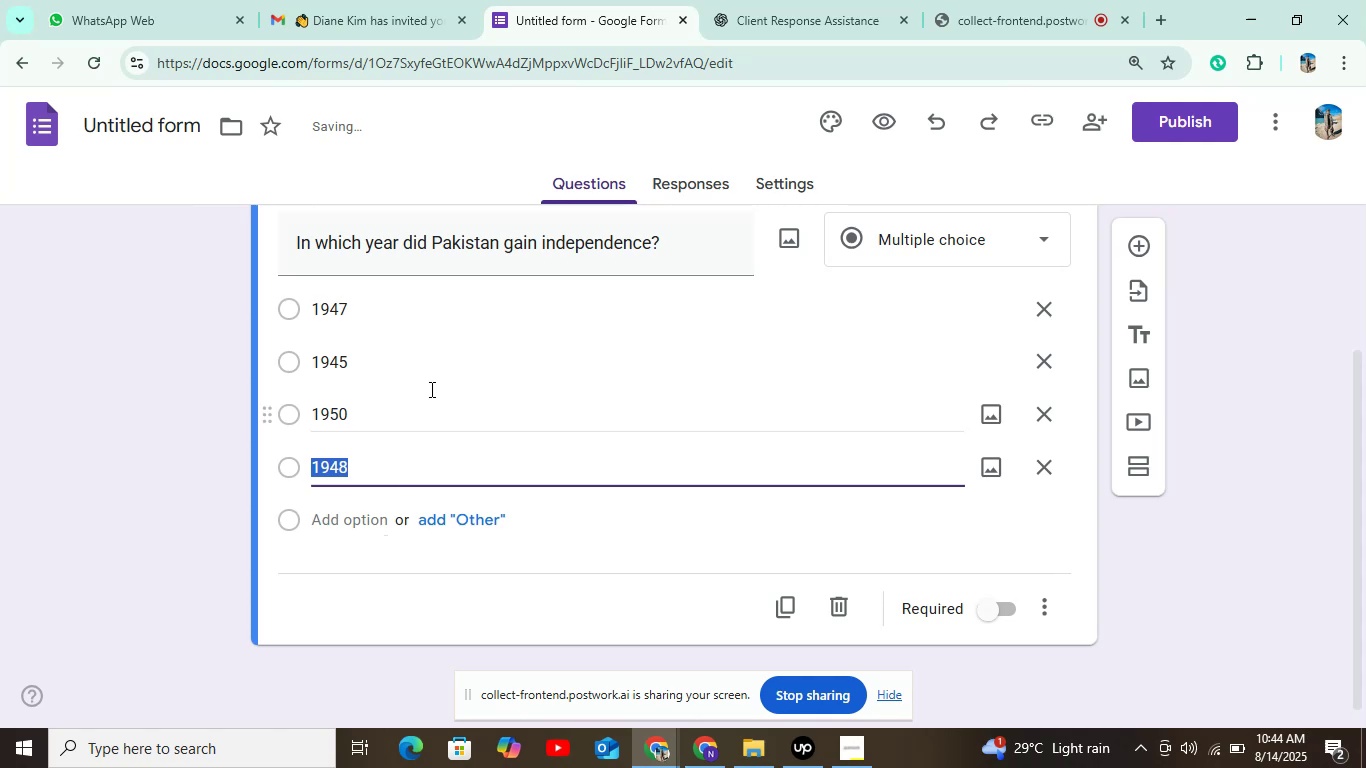 
left_click([760, 180])
 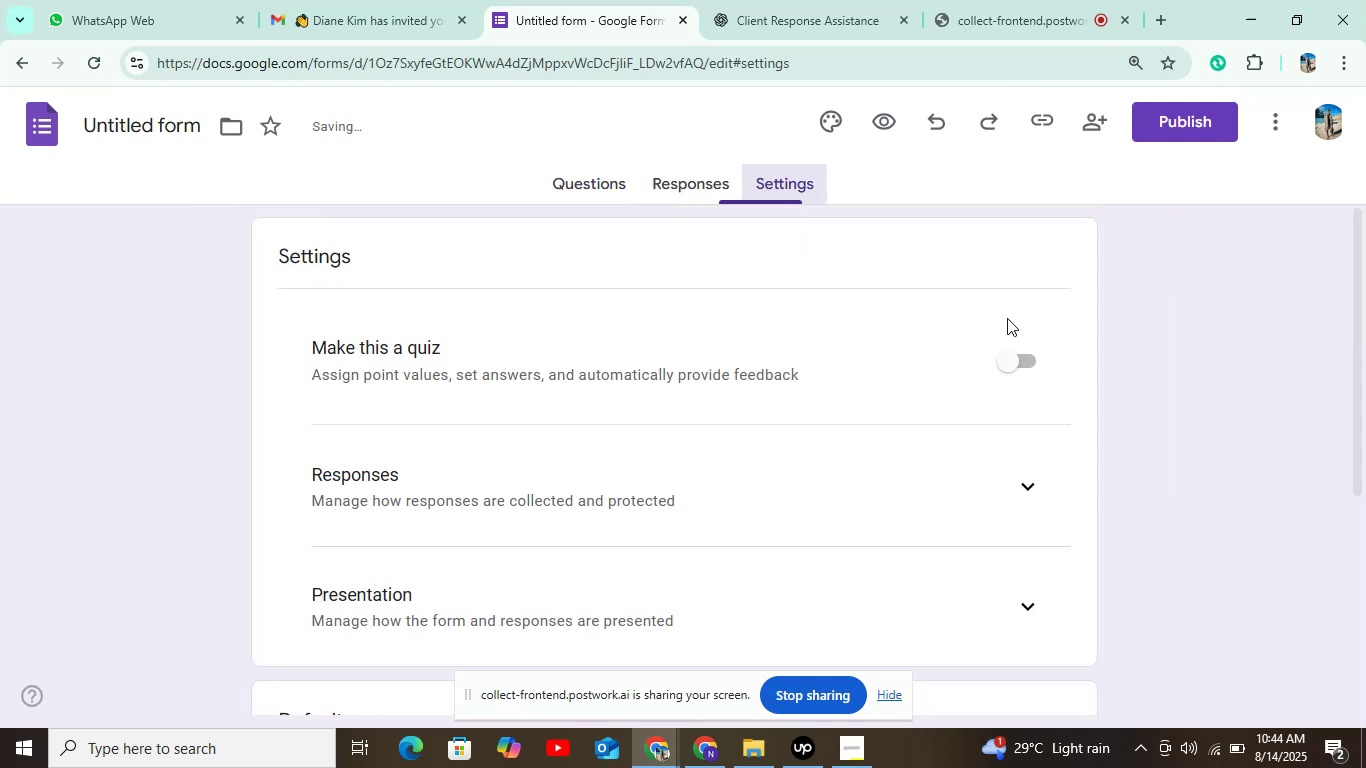 
left_click([994, 365])
 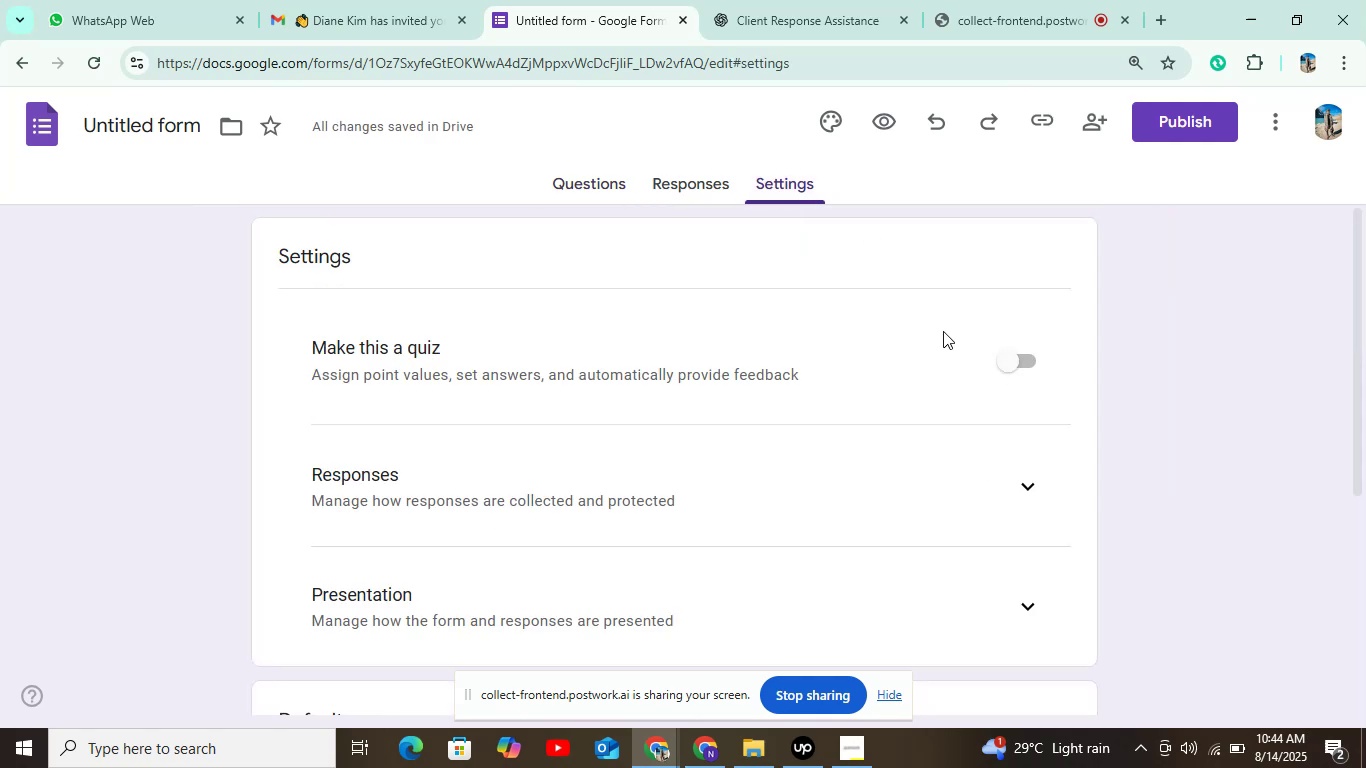 
left_click([998, 365])
 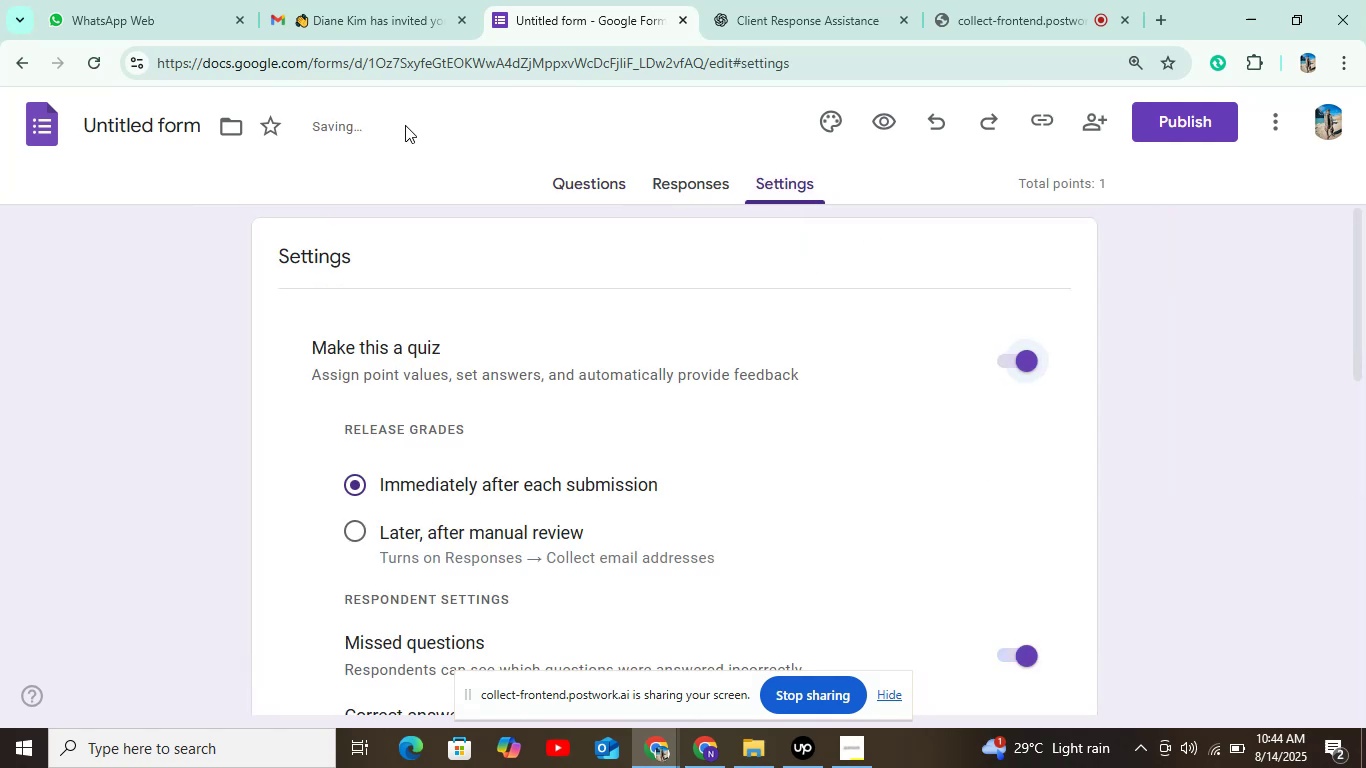 
left_click([570, 203])
 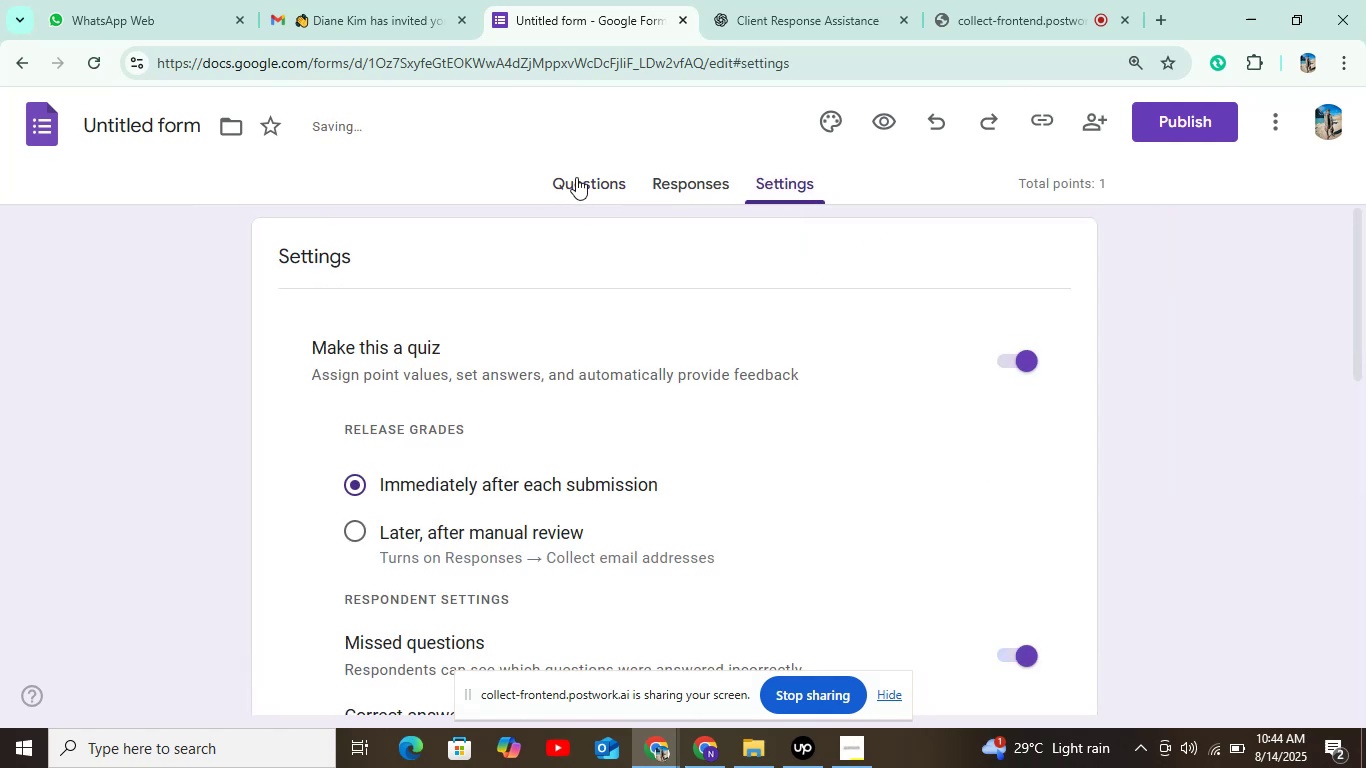 
left_click([578, 173])
 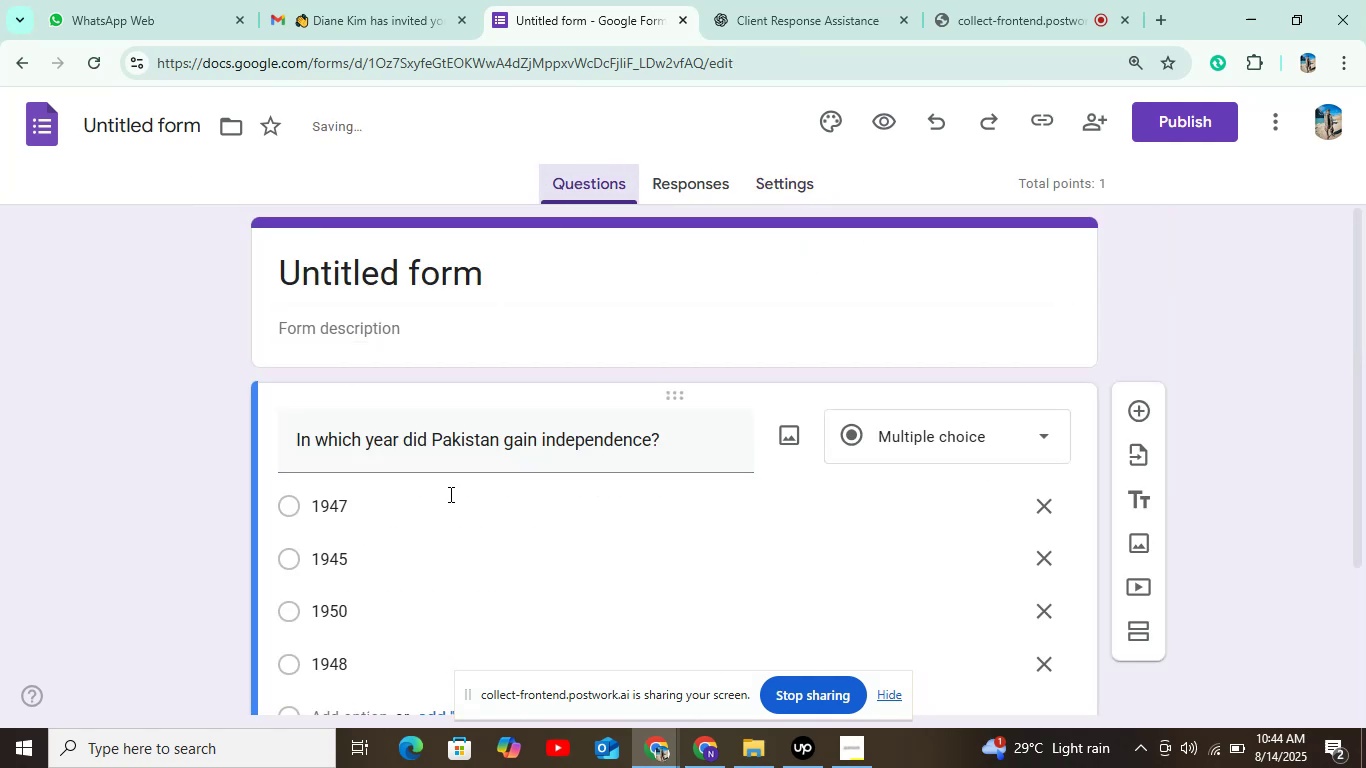 
scroll: coordinate [398, 648], scroll_direction: down, amount: 4.0
 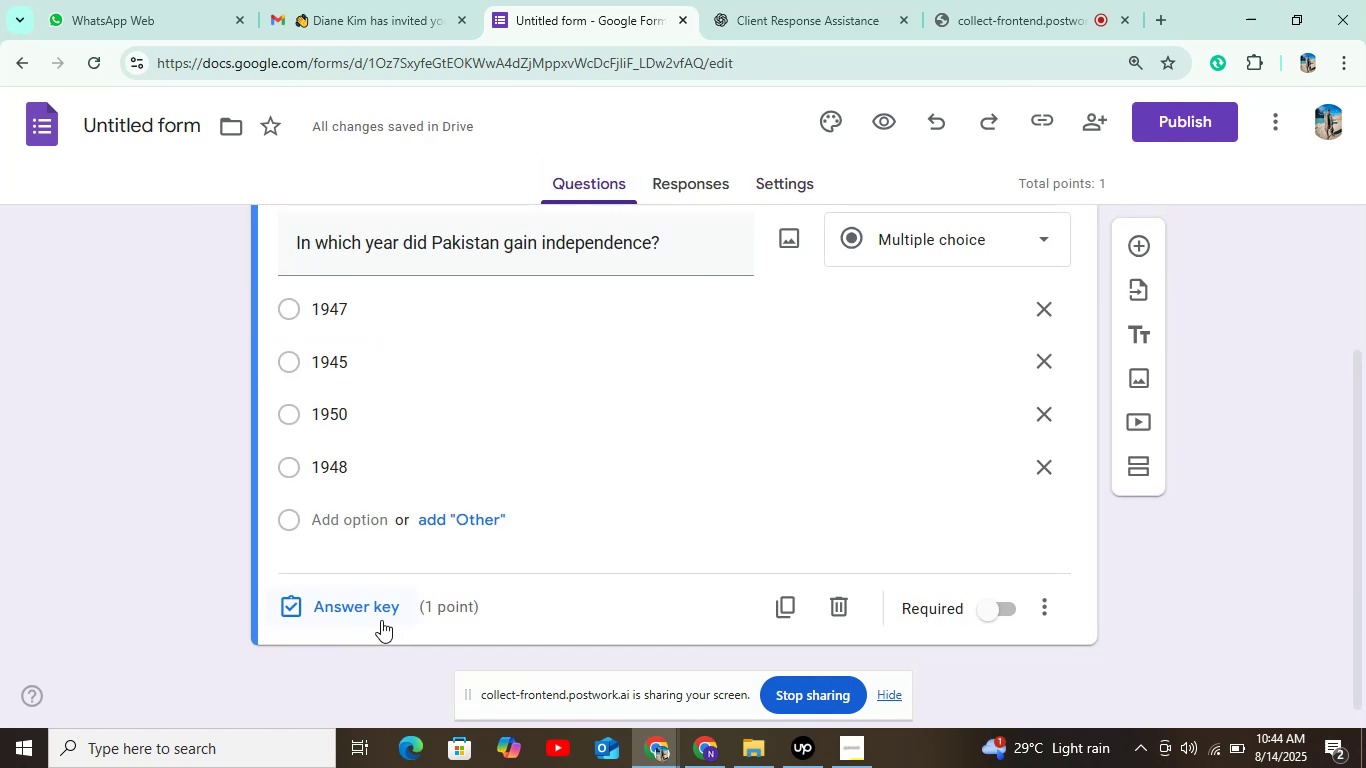 
left_click([333, 605])
 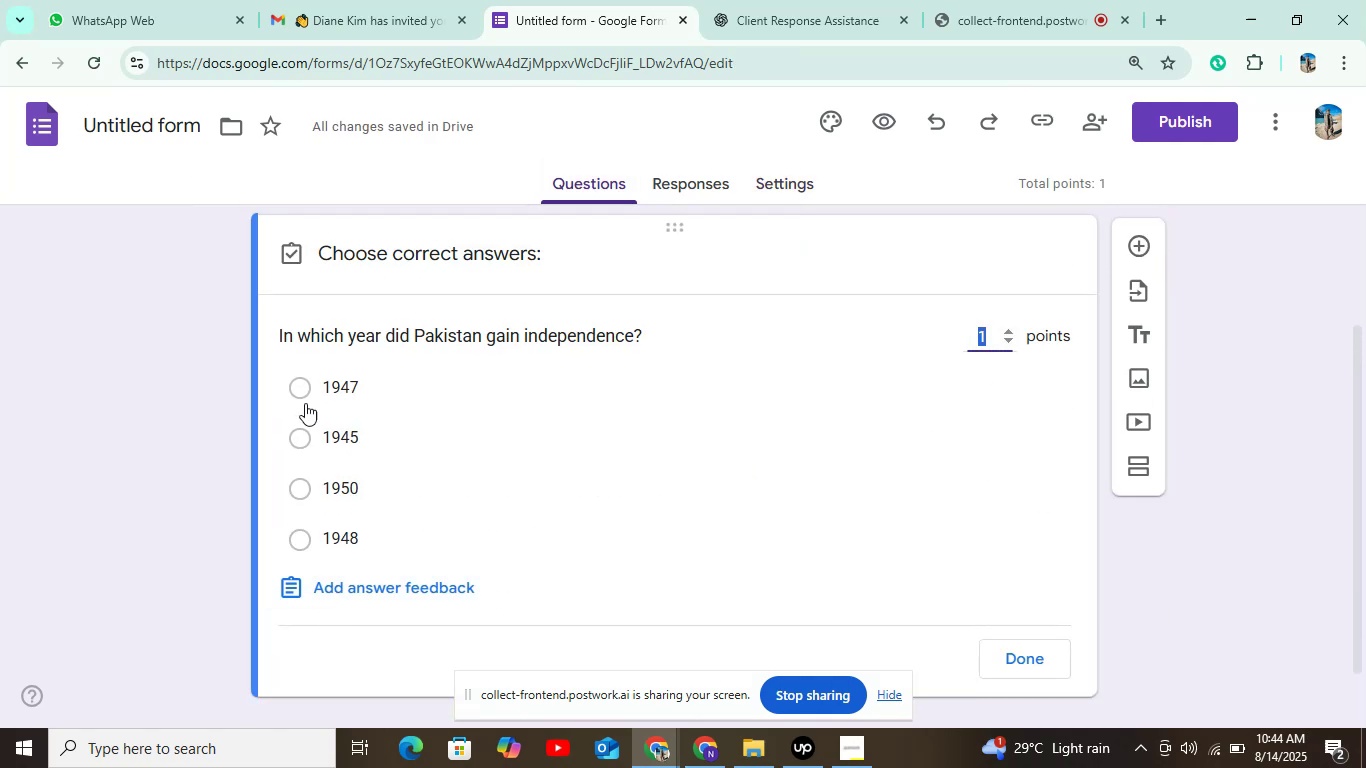 
left_click([305, 399])
 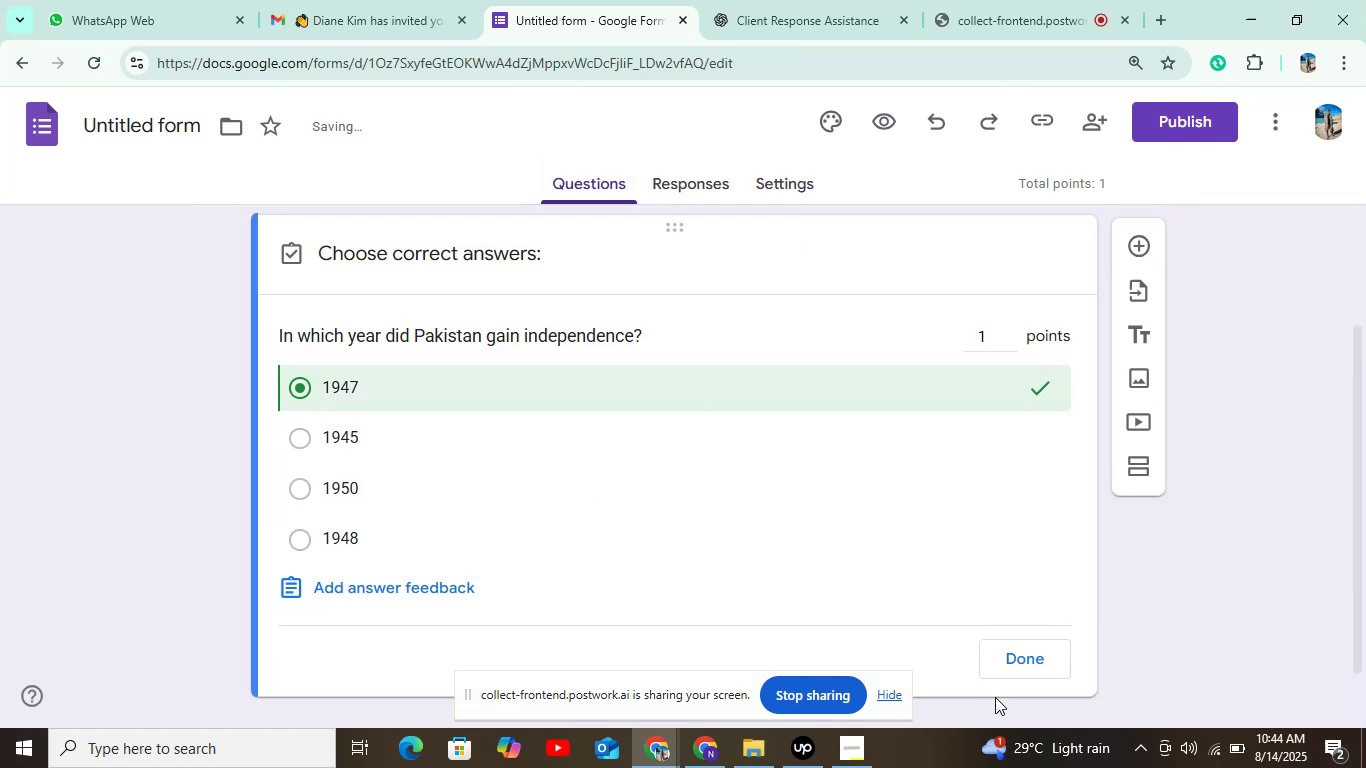 
left_click([1003, 670])
 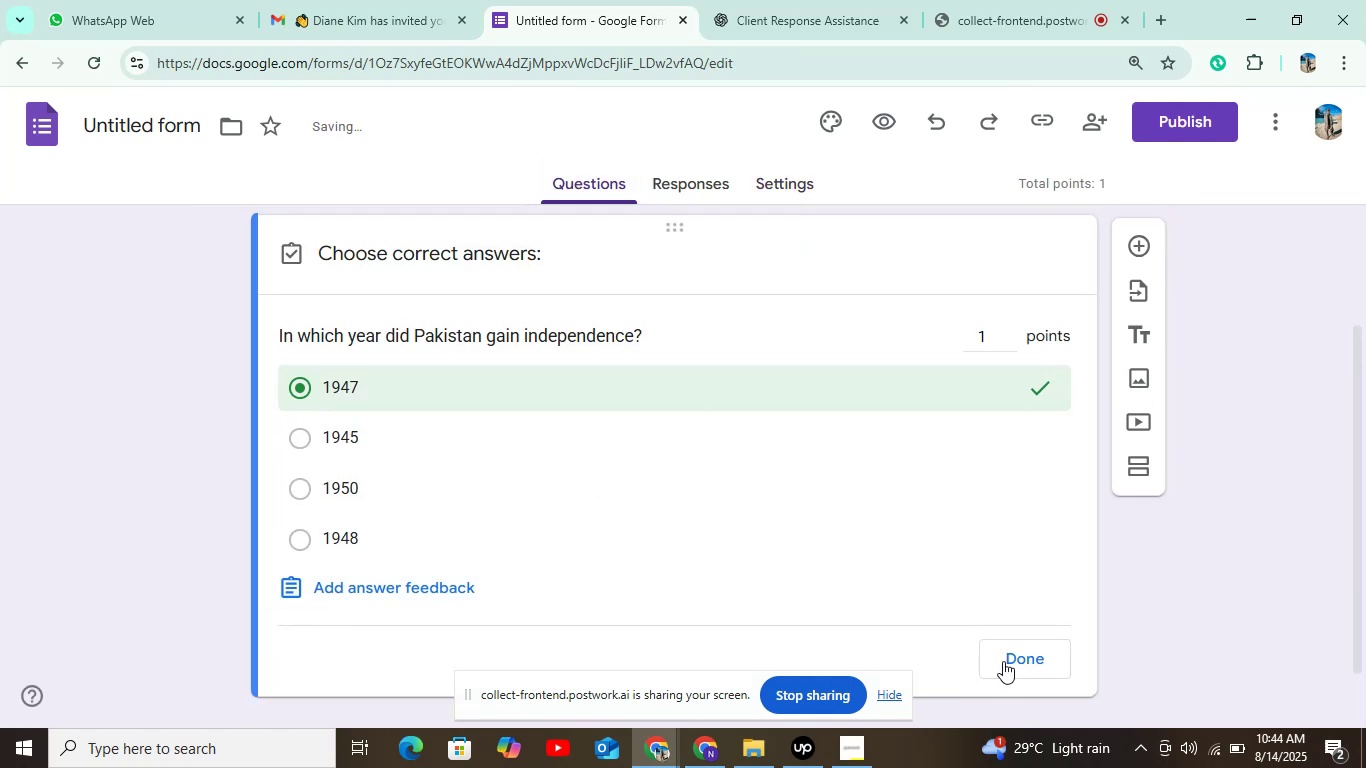 
left_click([1004, 654])
 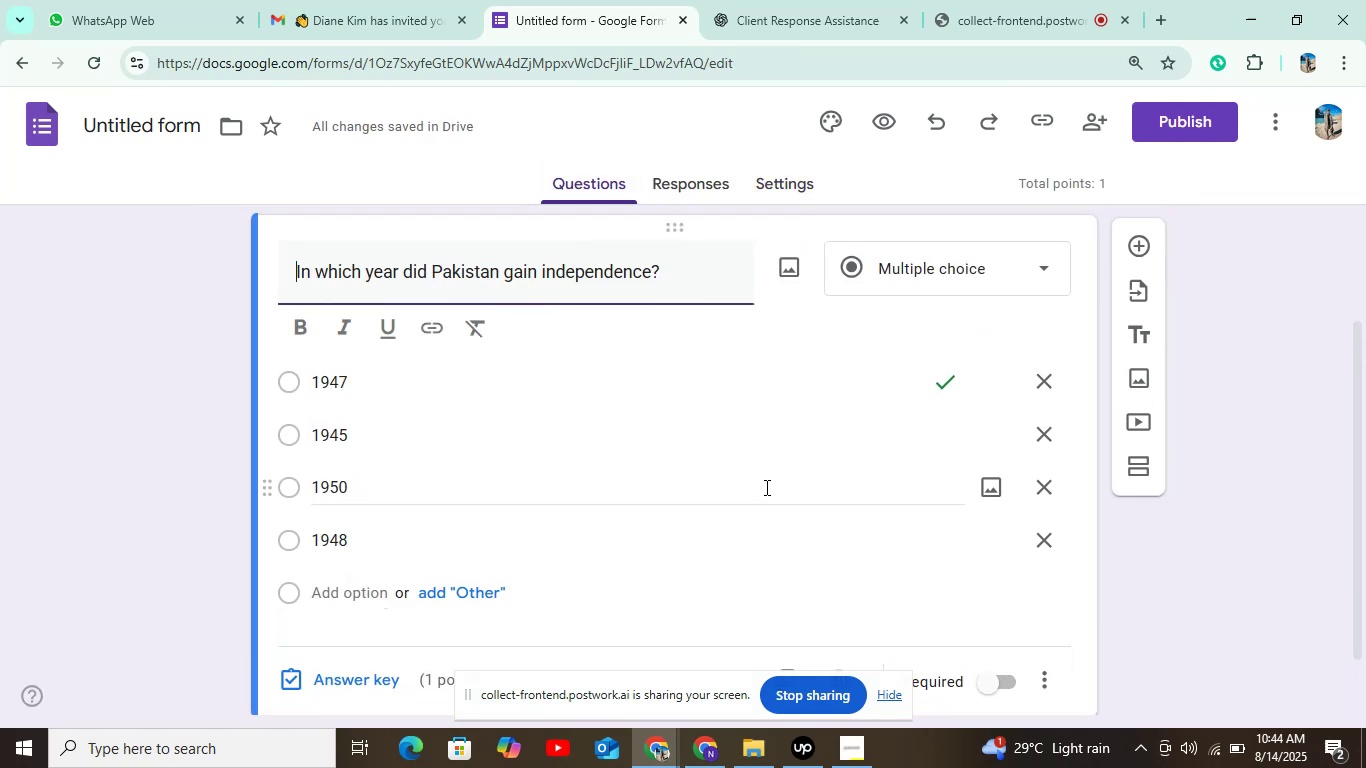 
scroll: coordinate [765, 487], scroll_direction: down, amount: 2.0
 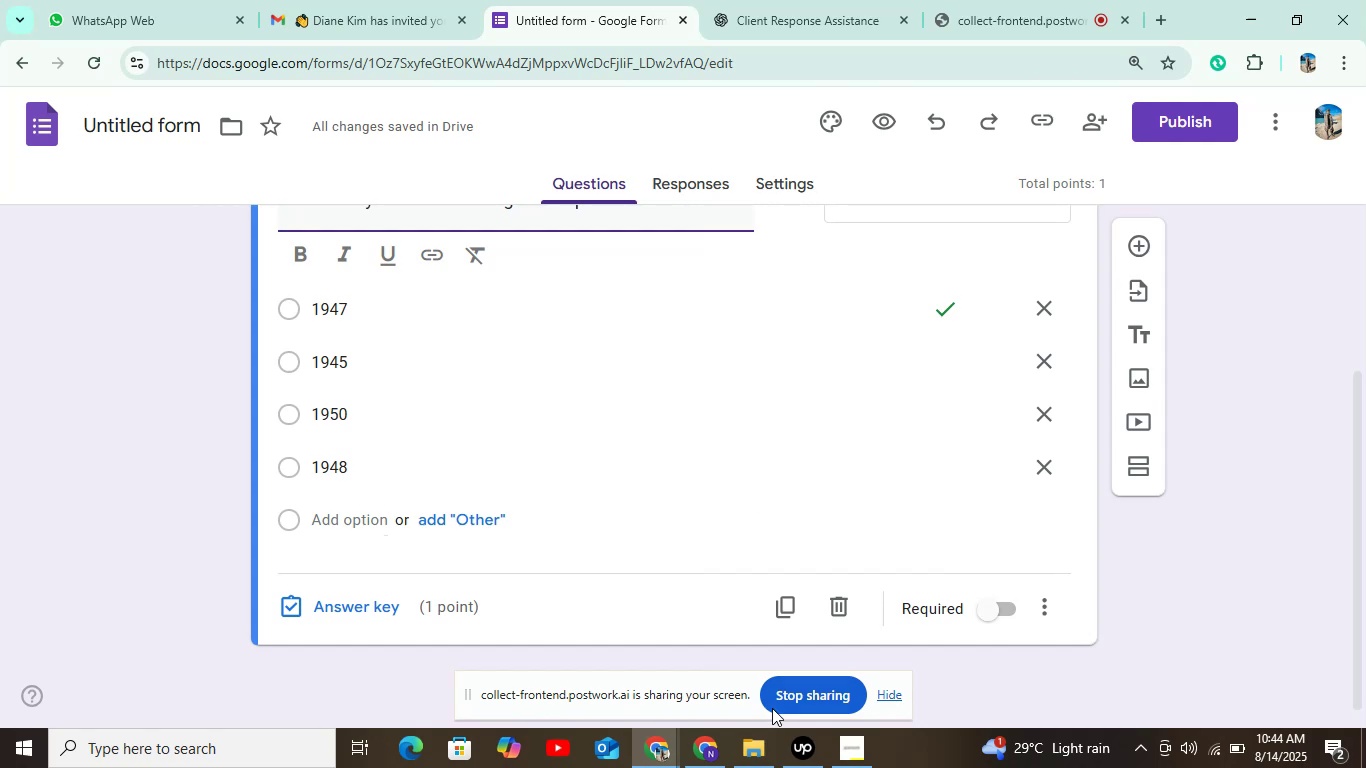 
left_click([719, 737])
 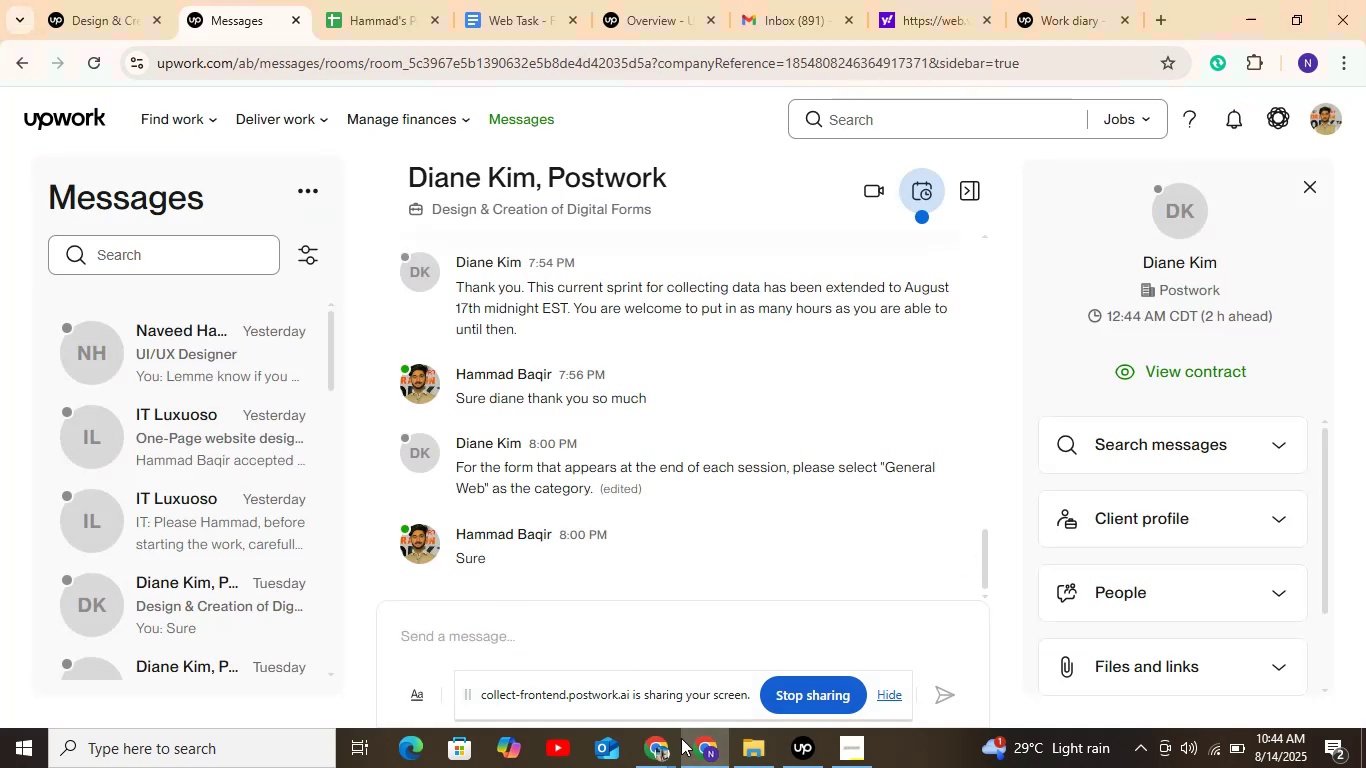 
left_click([654, 746])
 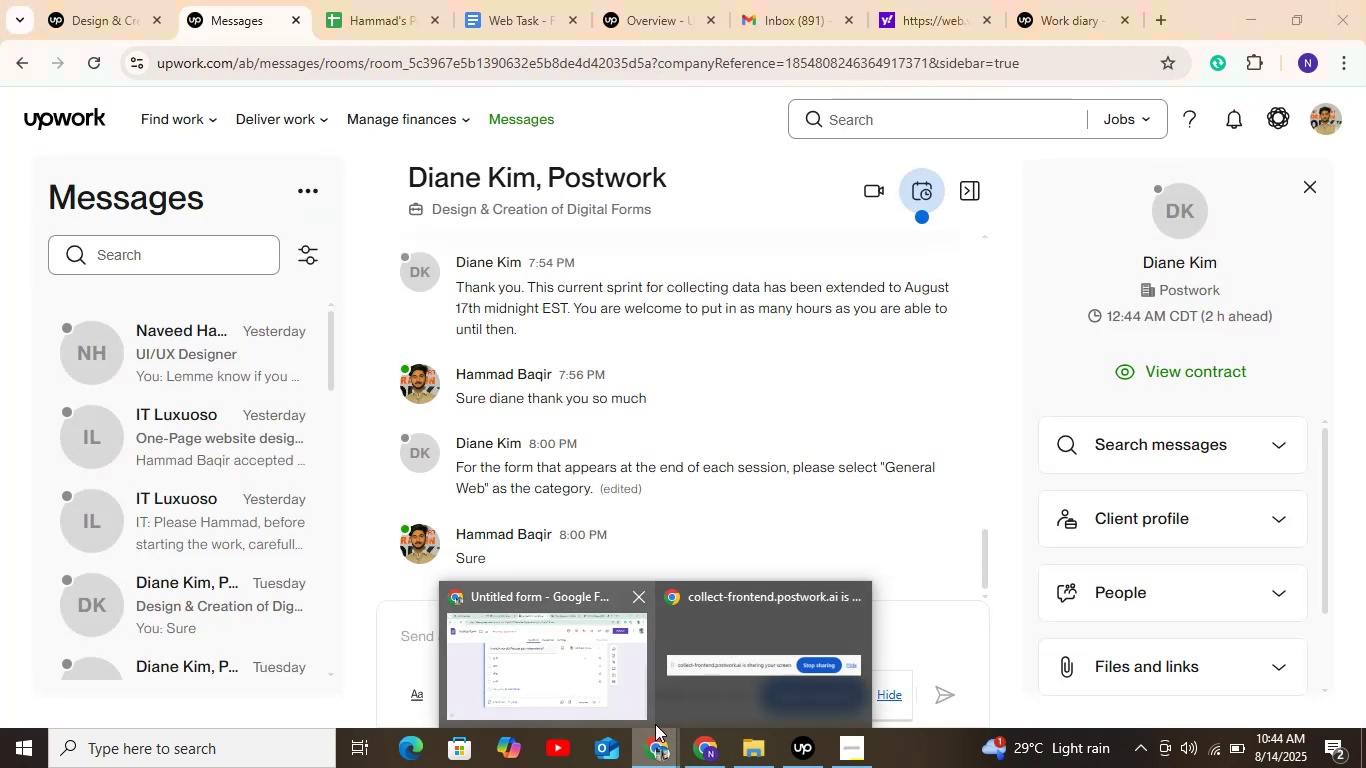 
left_click([611, 693])
 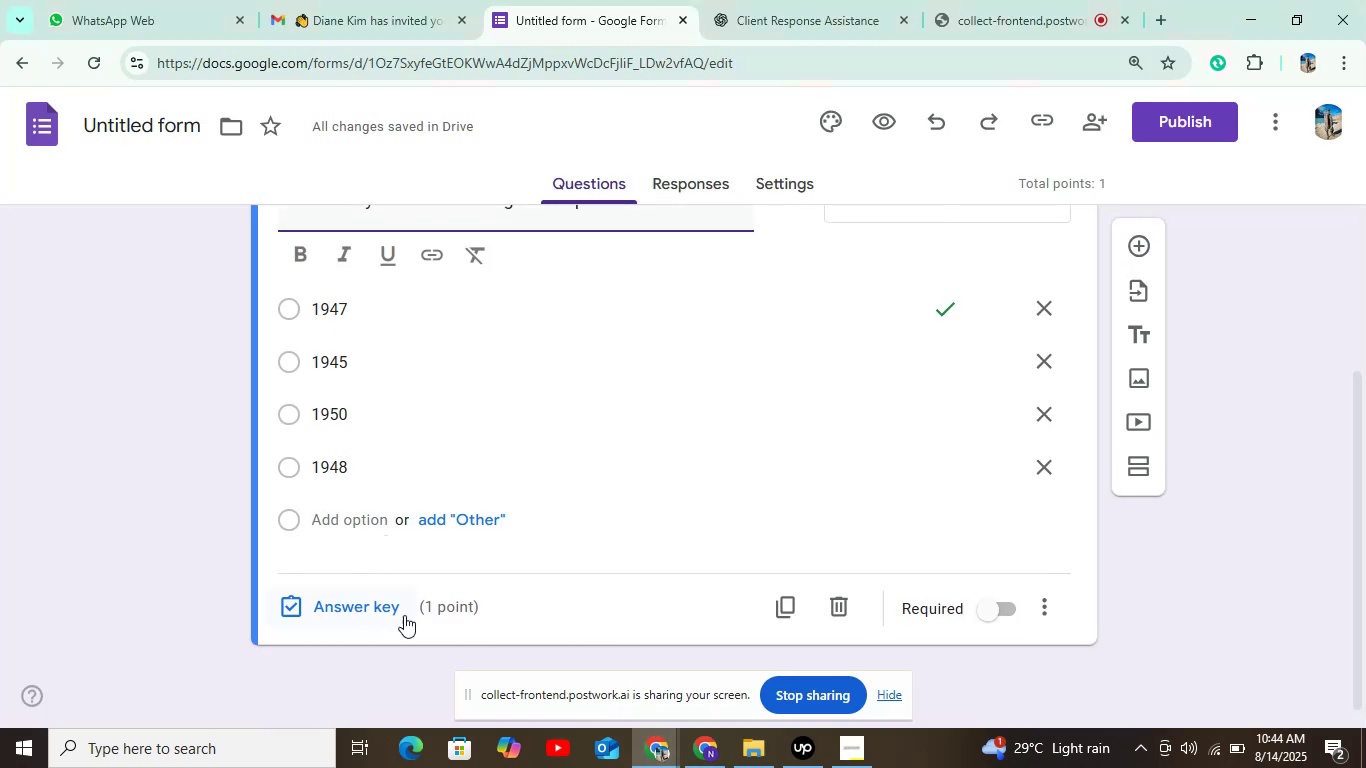 
left_click([983, 605])
 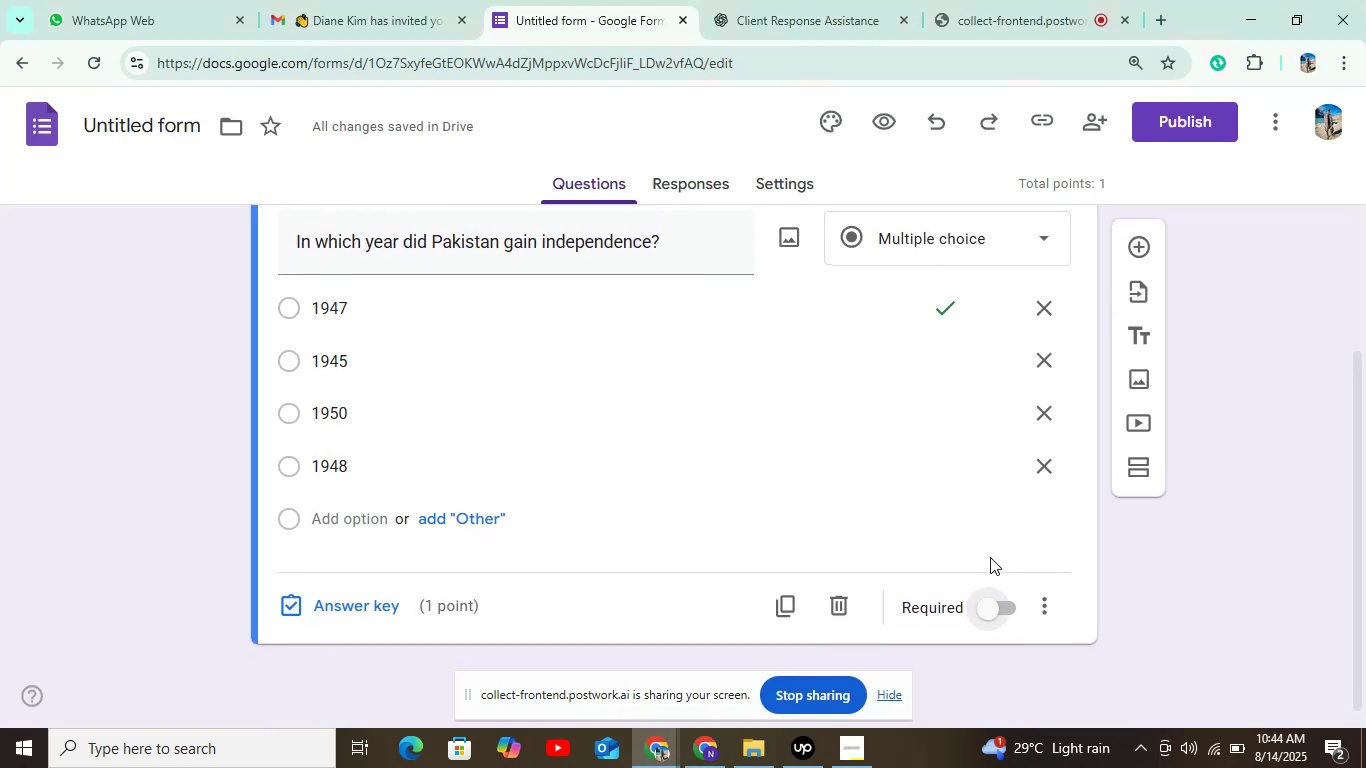 
left_click([999, 609])
 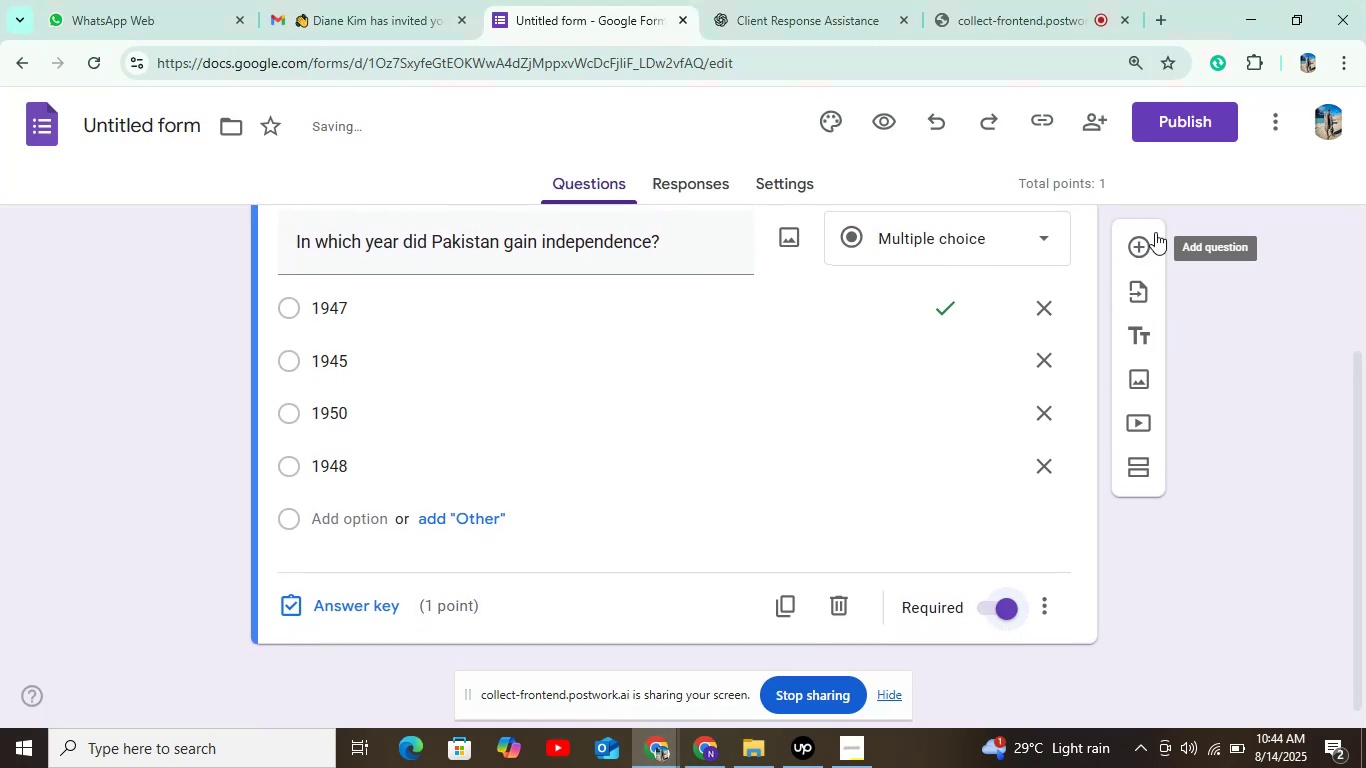 
left_click([1144, 236])
 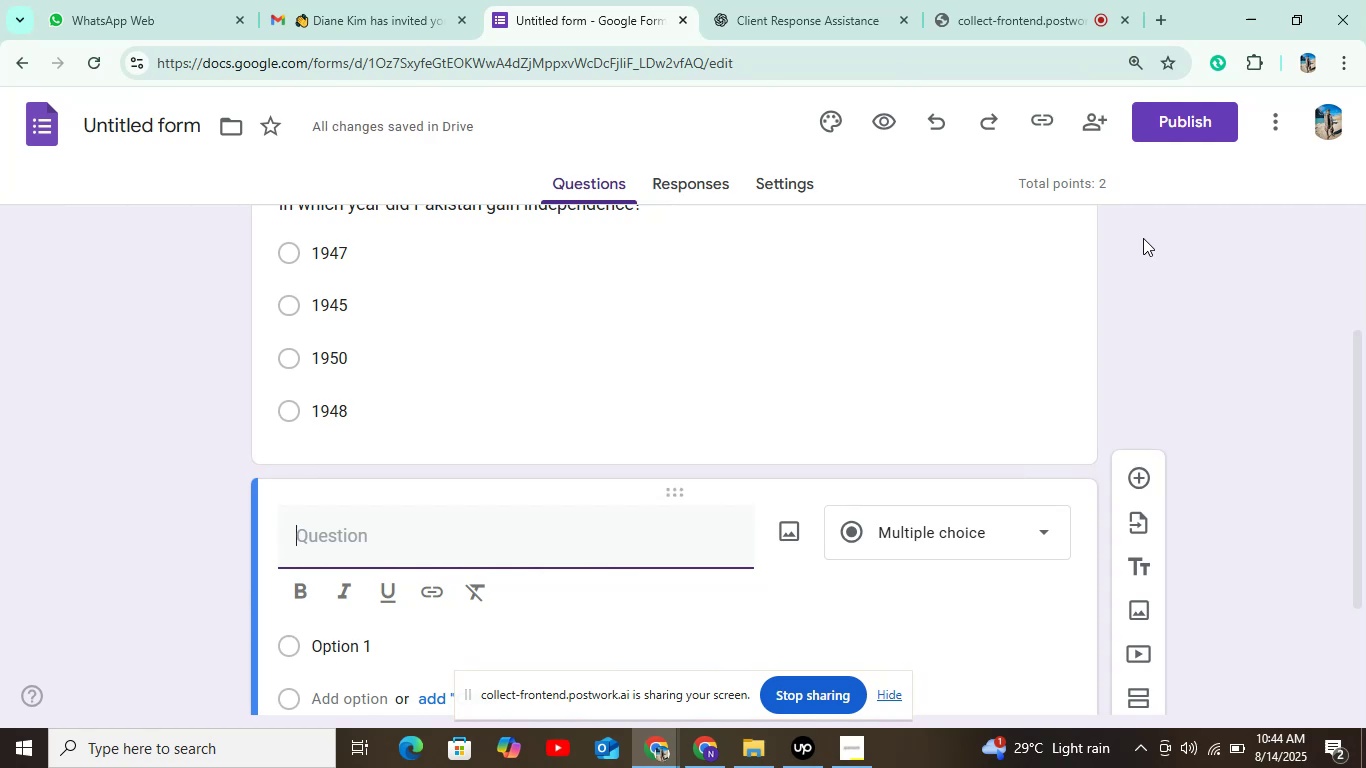 
scroll: coordinate [981, 246], scroll_direction: down, amount: 4.0
 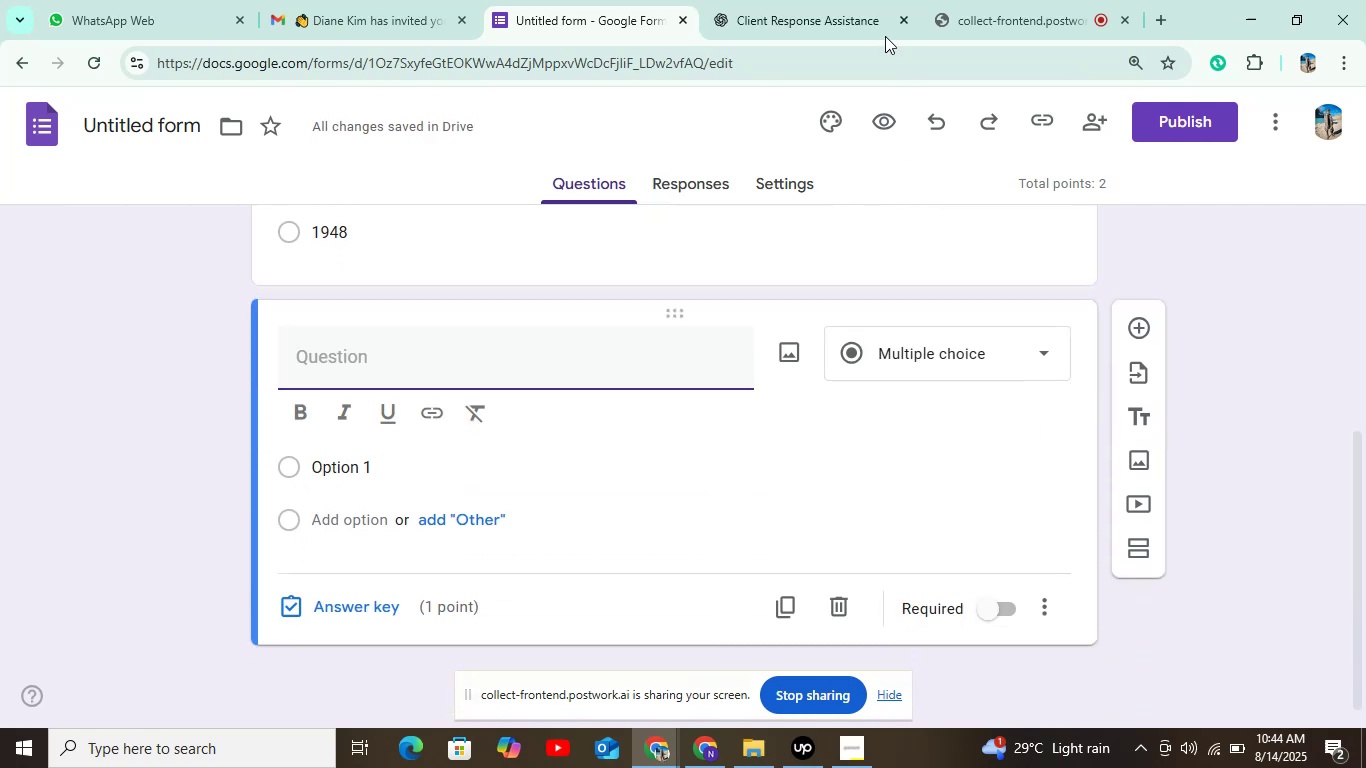 
left_click([777, 0])
 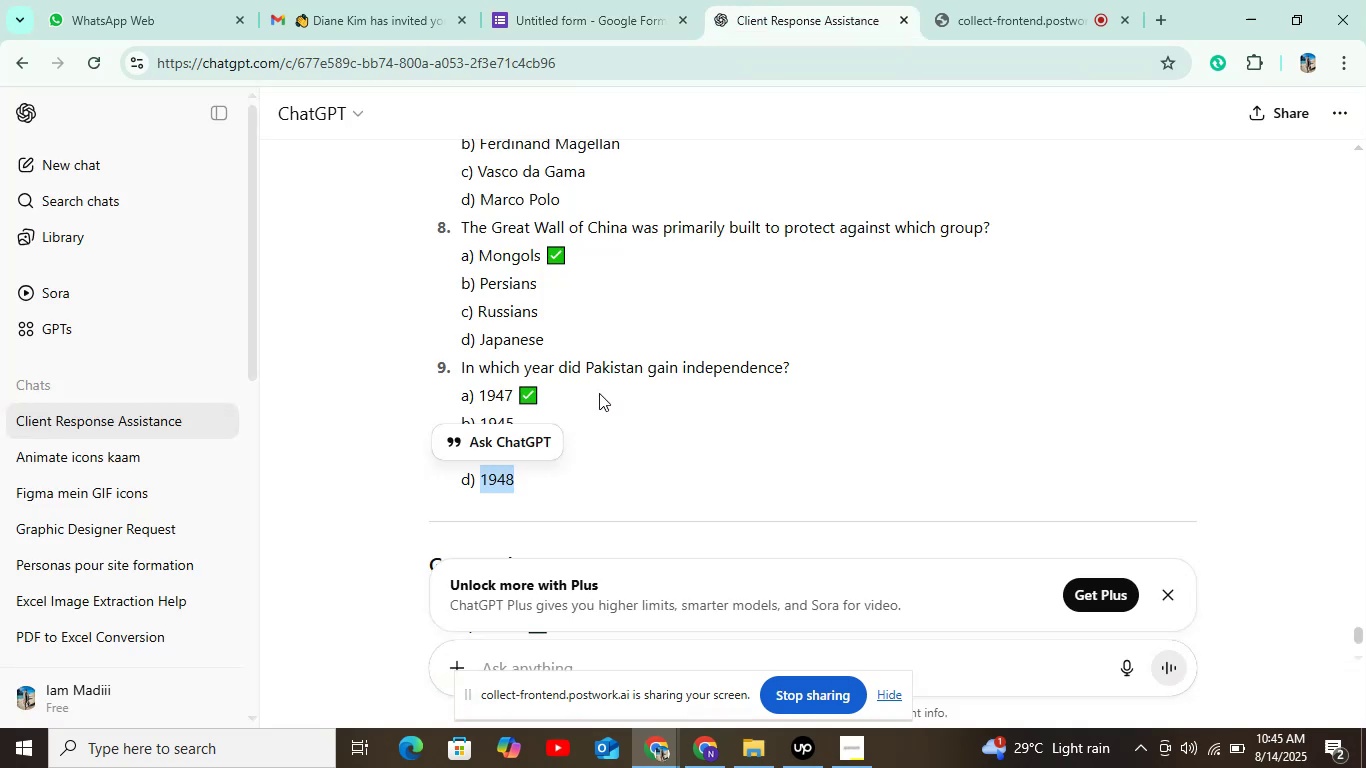 
scroll: coordinate [629, 379], scroll_direction: down, amount: 3.0
 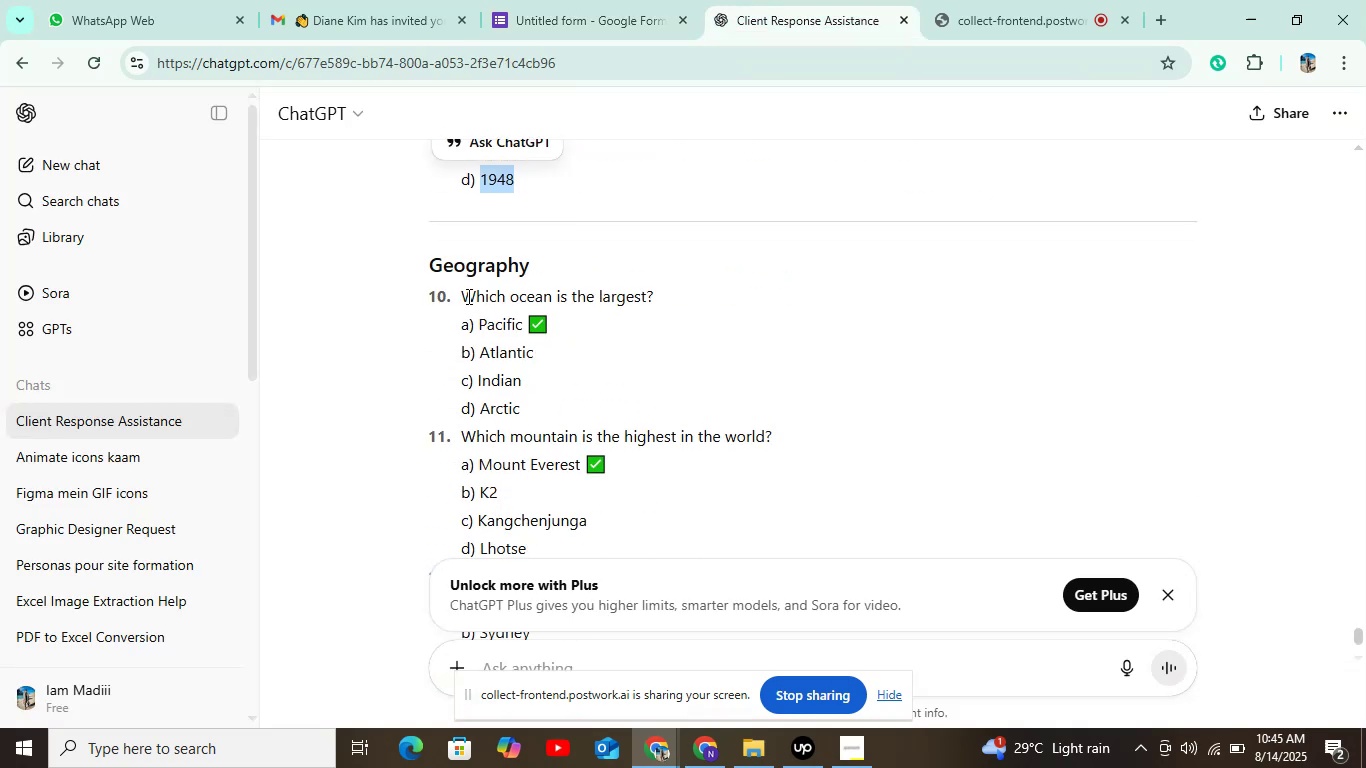 
left_click_drag(start_coordinate=[461, 290], to_coordinate=[794, 300])
 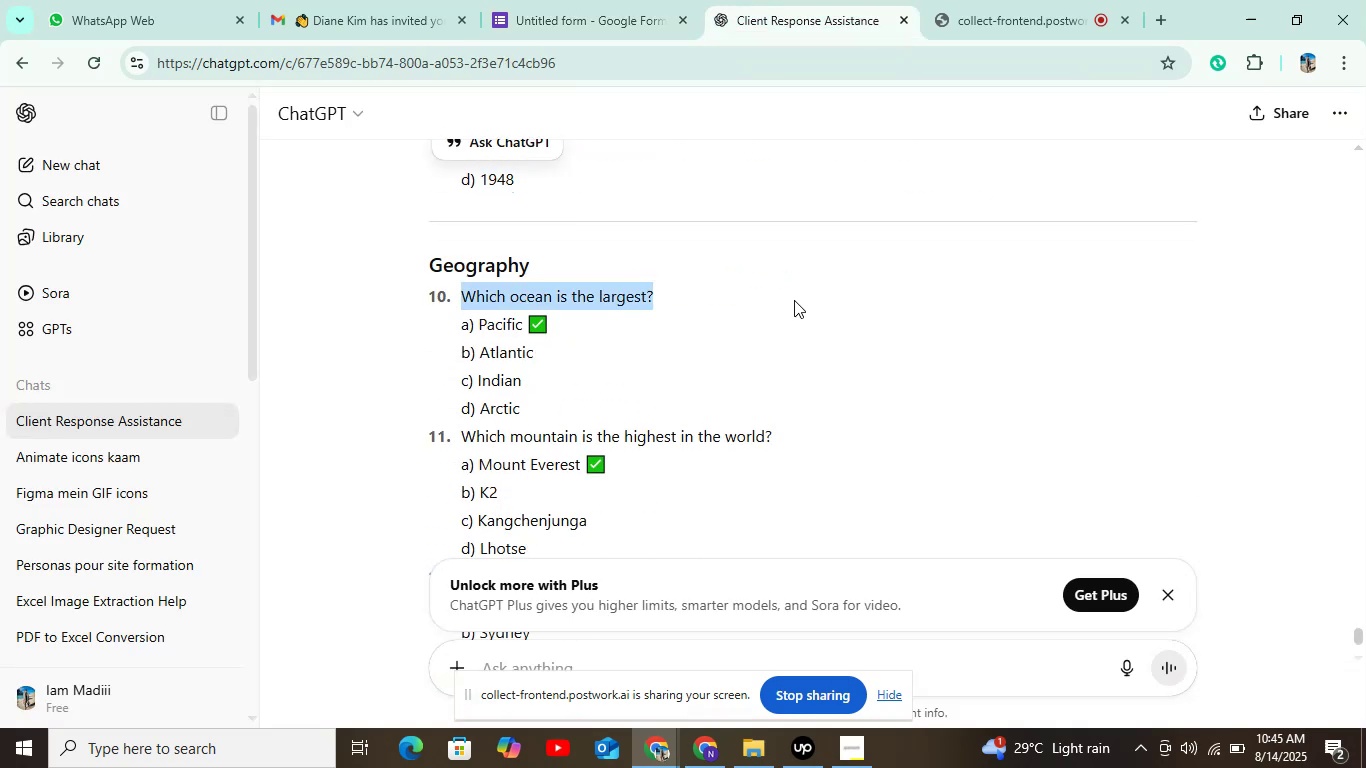 
key(Control+C)
 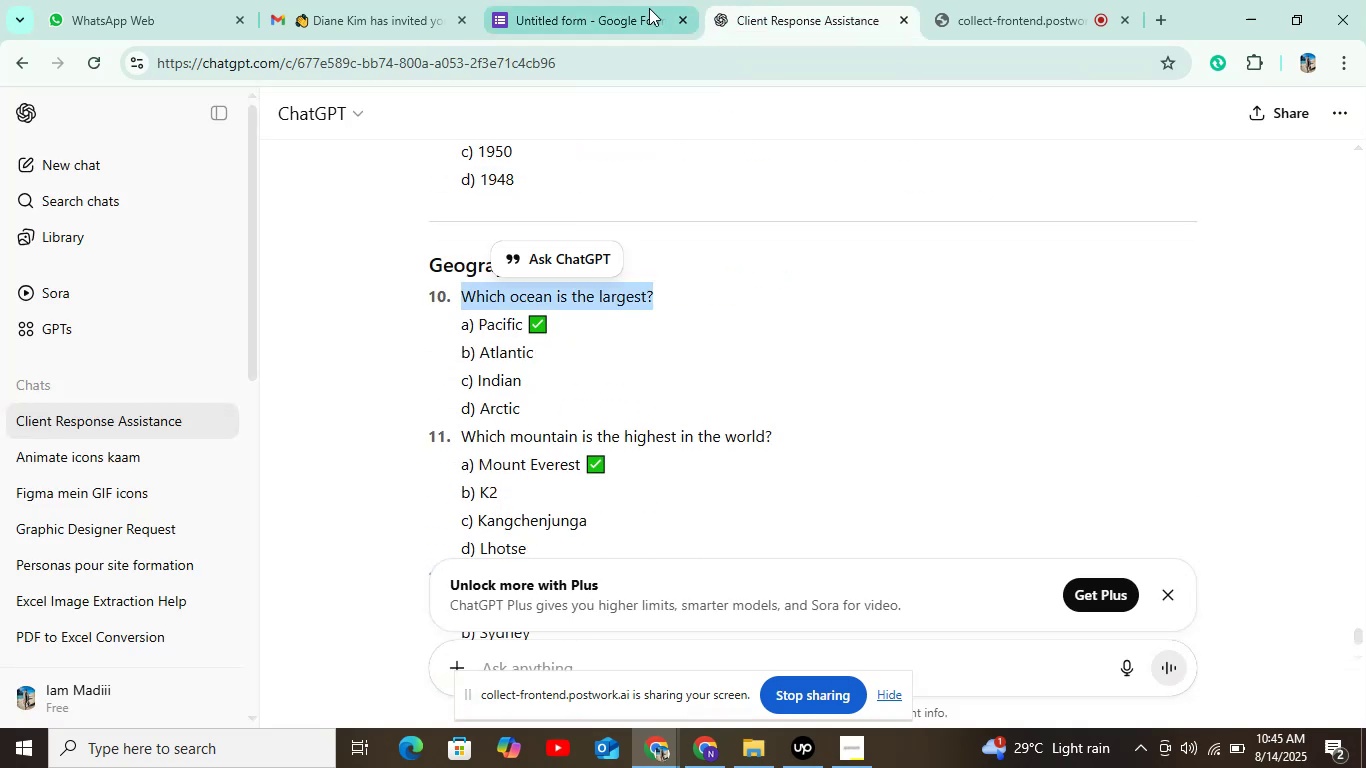 
left_click([621, 14])
 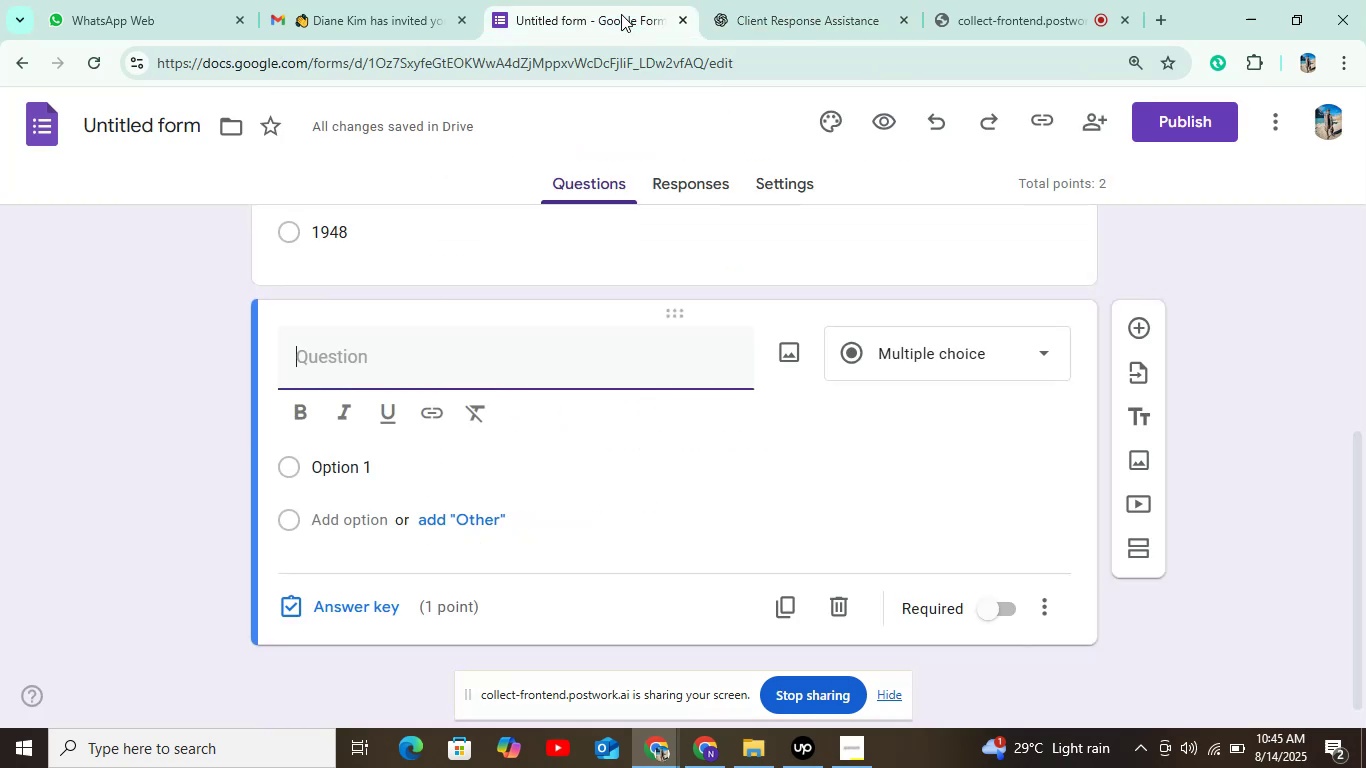 
key(Control+V)
 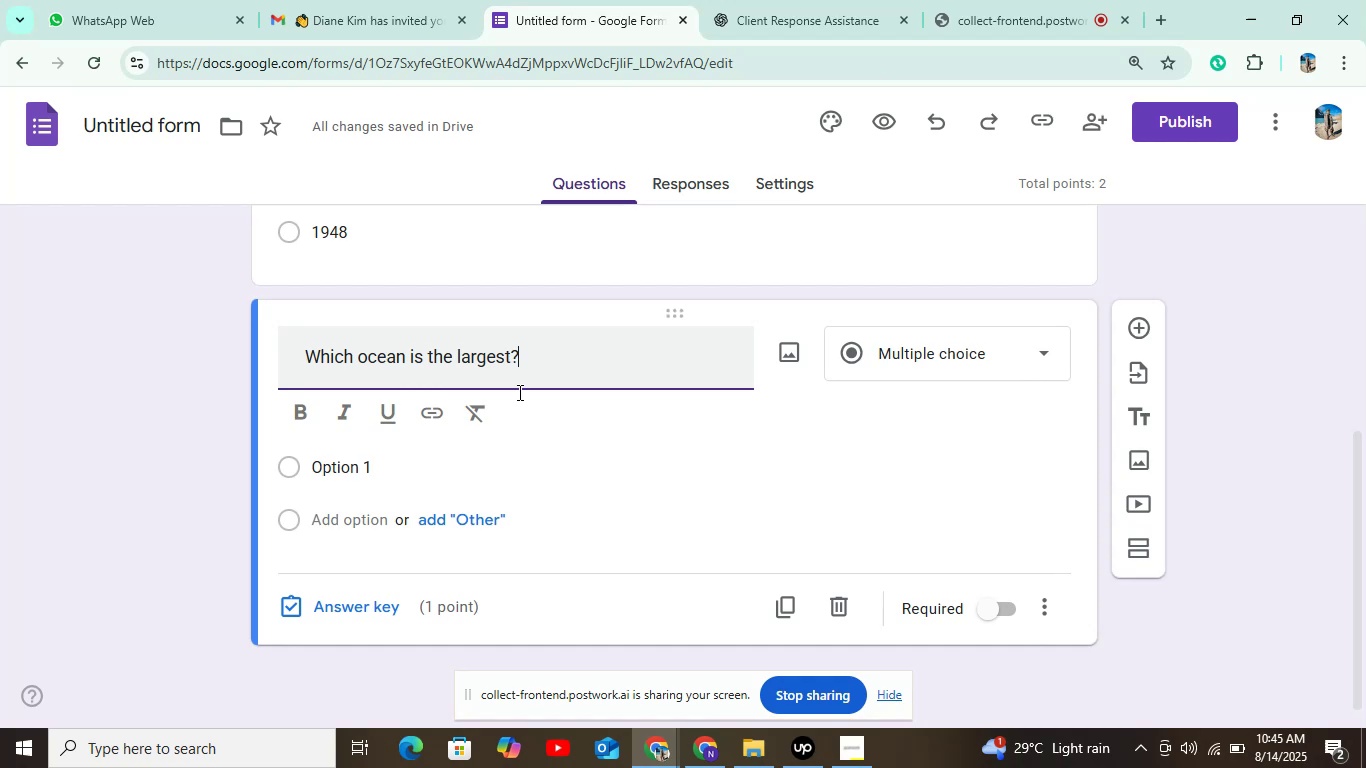 
left_click([464, 435])
 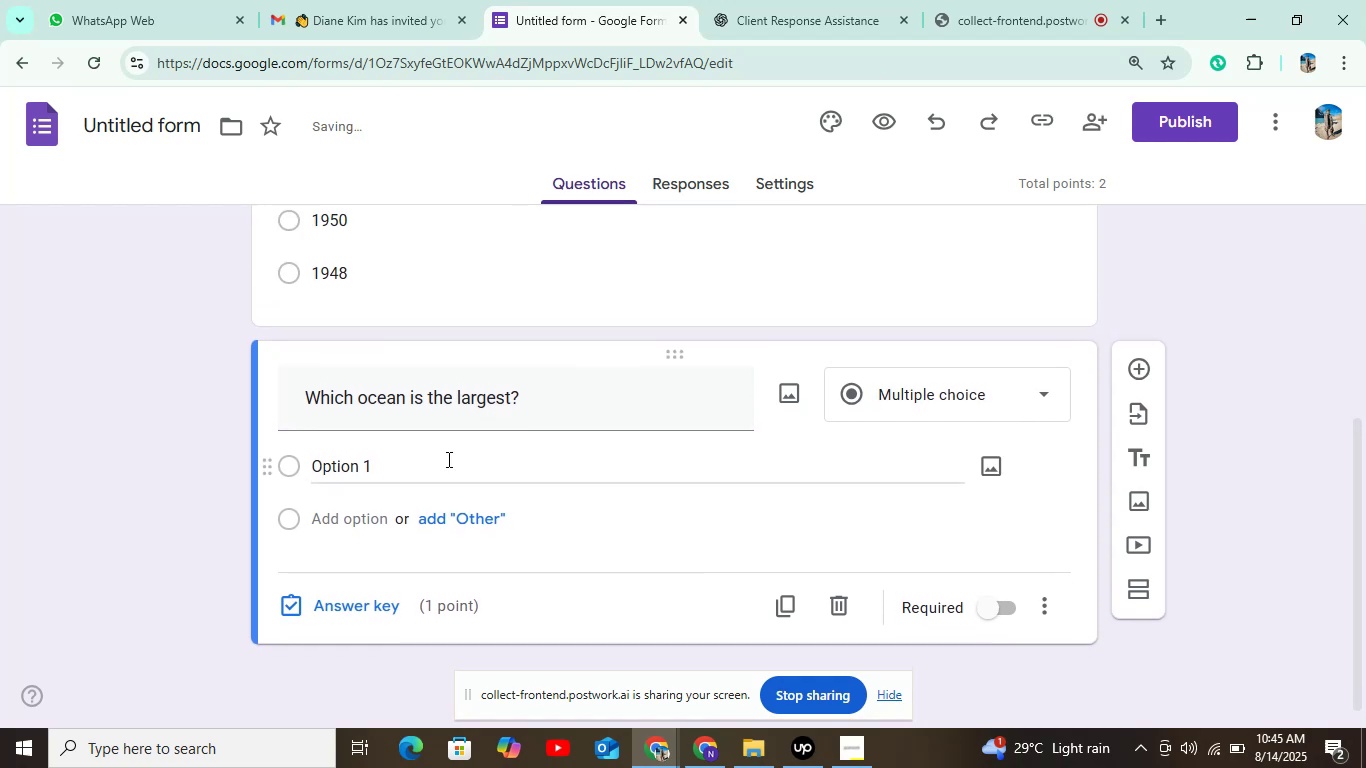 
left_click([447, 458])
 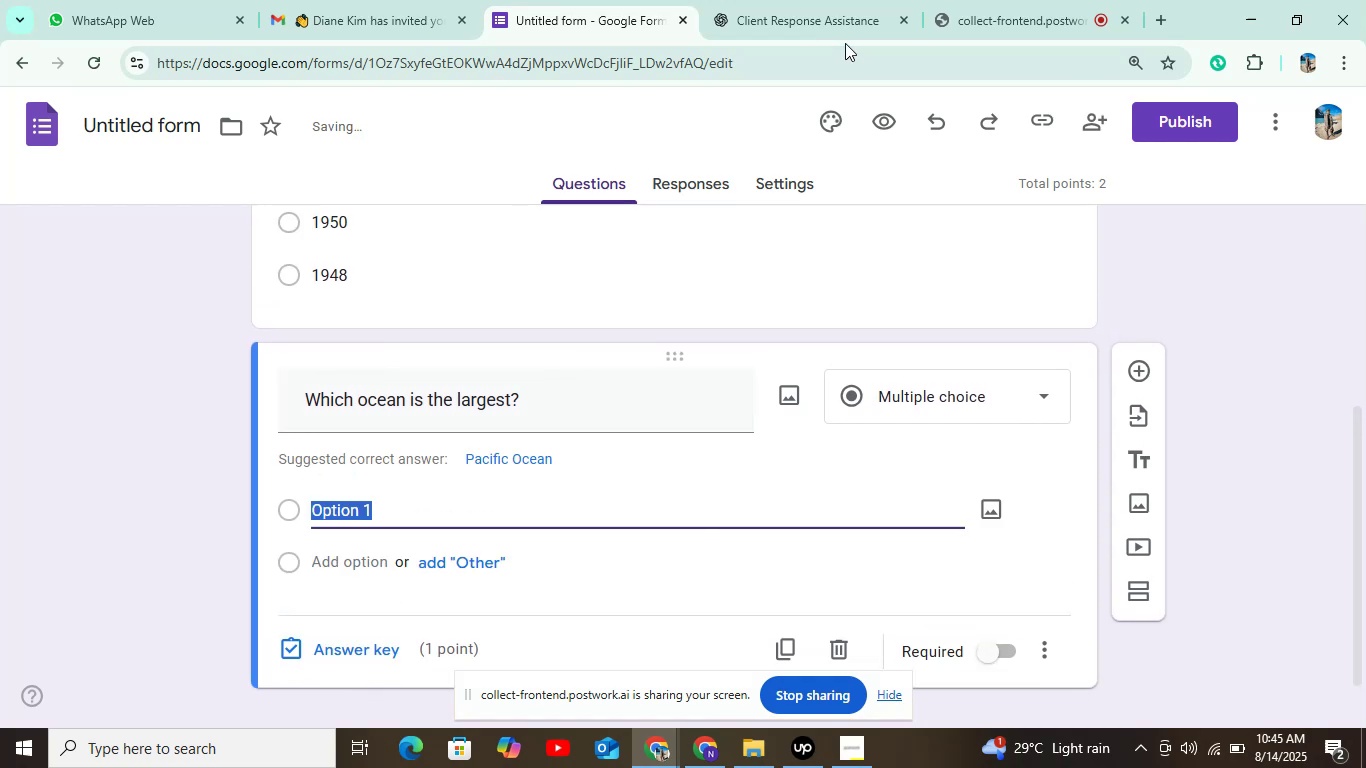 
double_click([857, 22])
 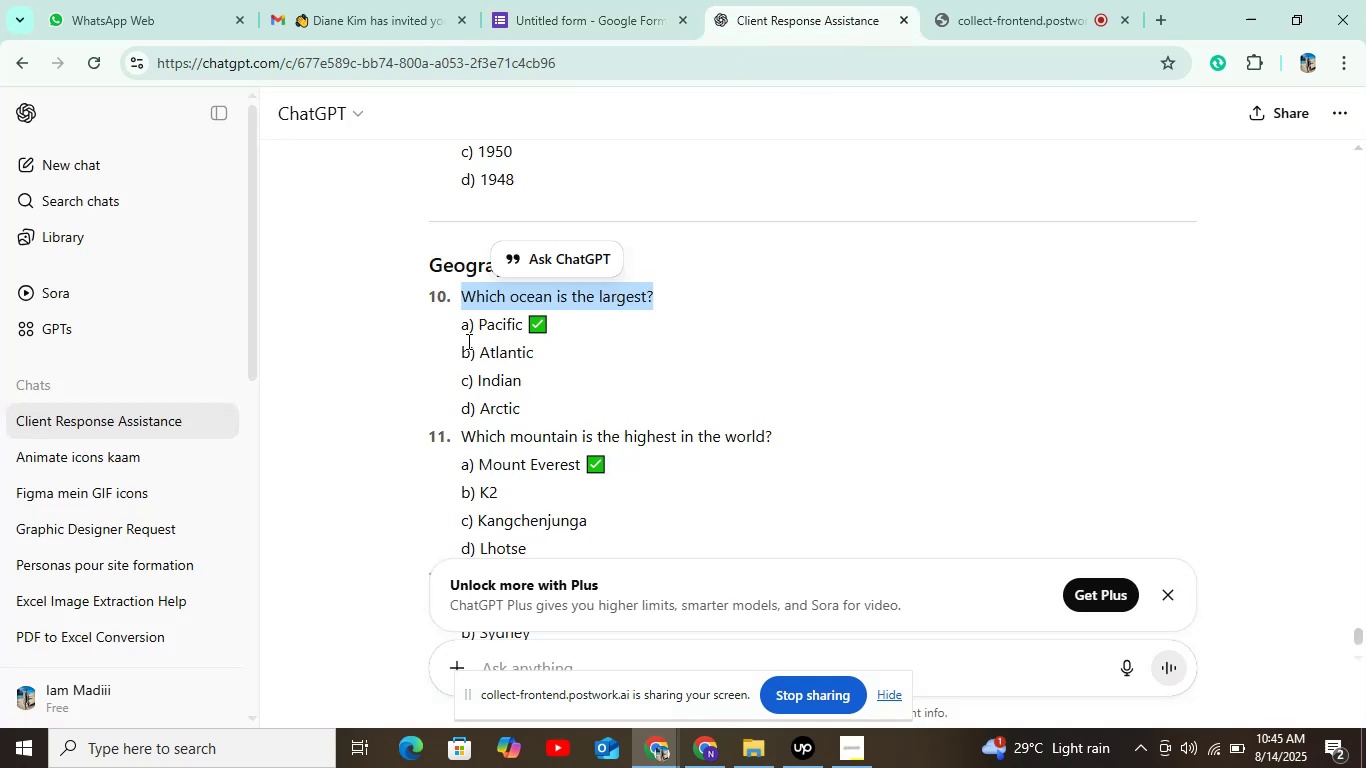 
left_click_drag(start_coordinate=[481, 325], to_coordinate=[523, 325])
 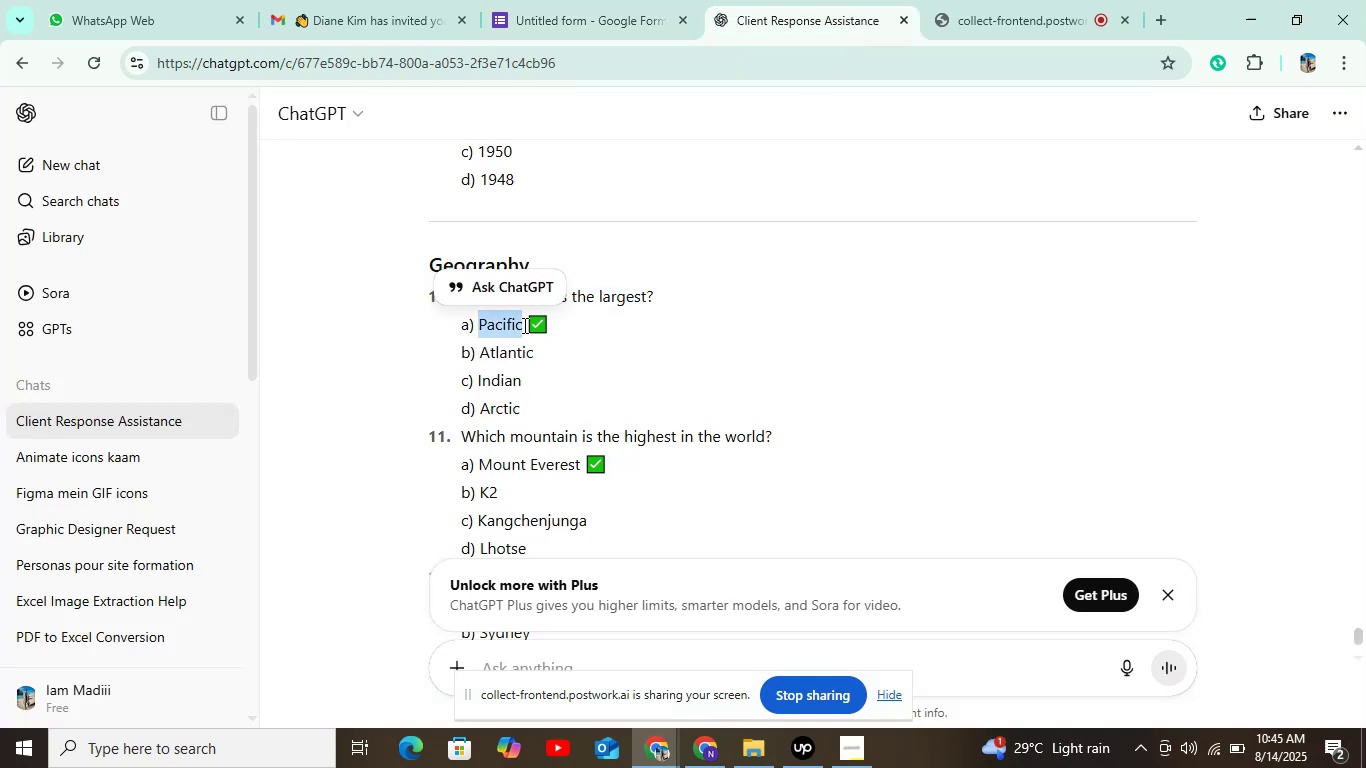 
key(Control+C)
 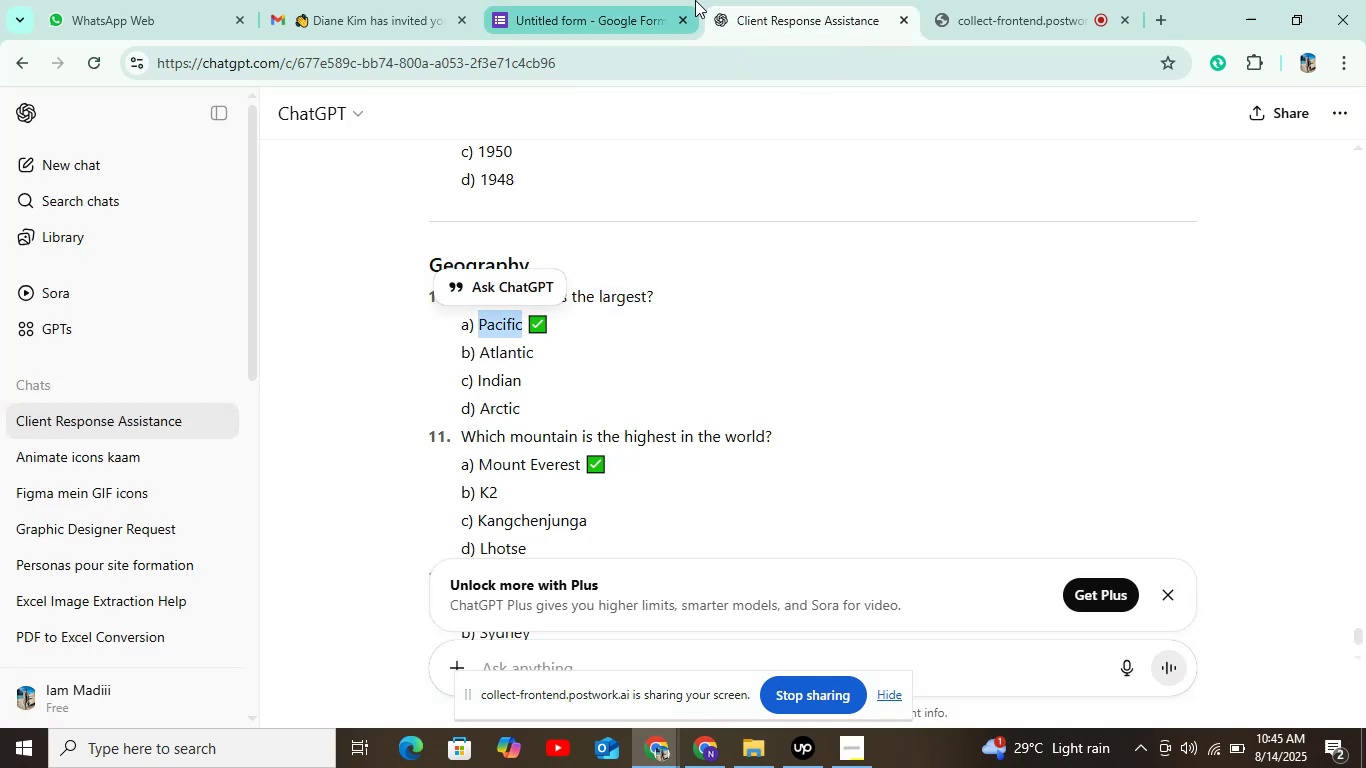 
left_click([615, 1])
 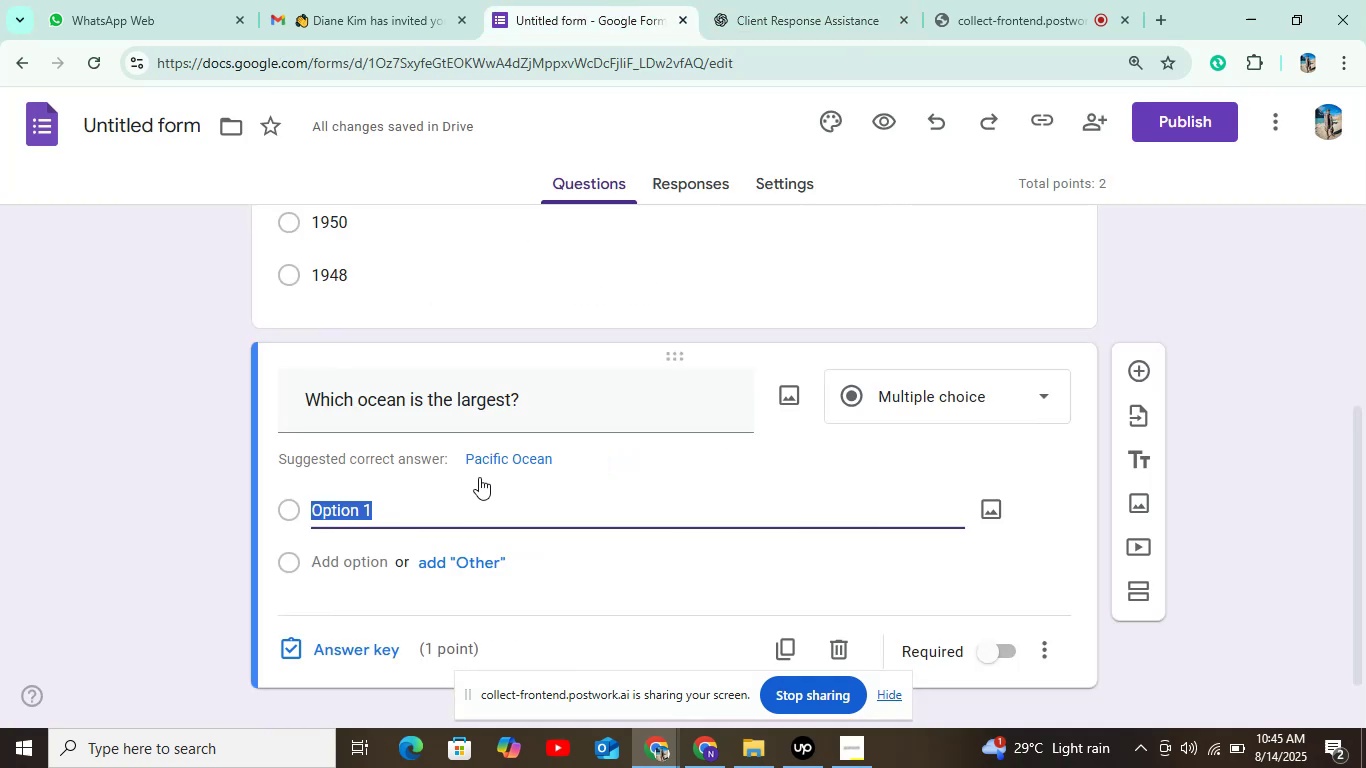 
key(Control+V)
 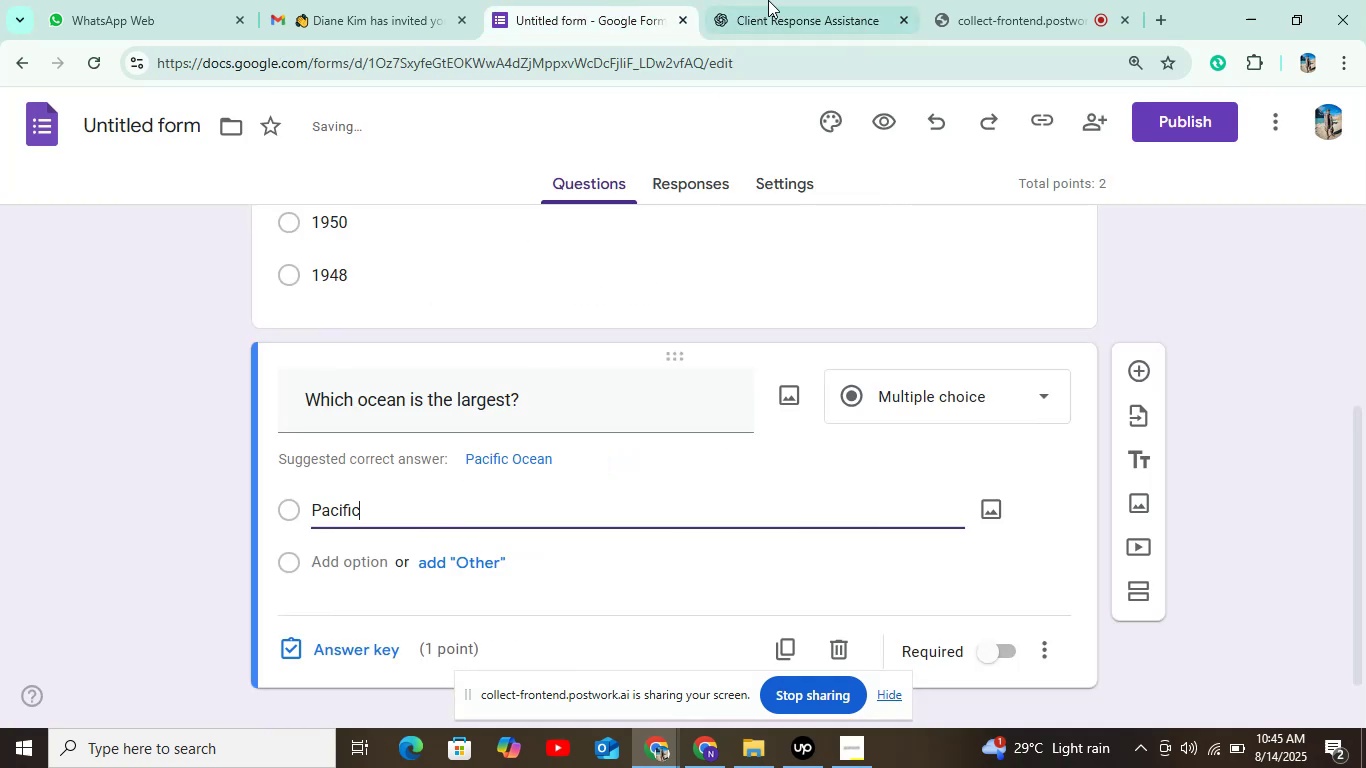 
left_click([781, 0])
 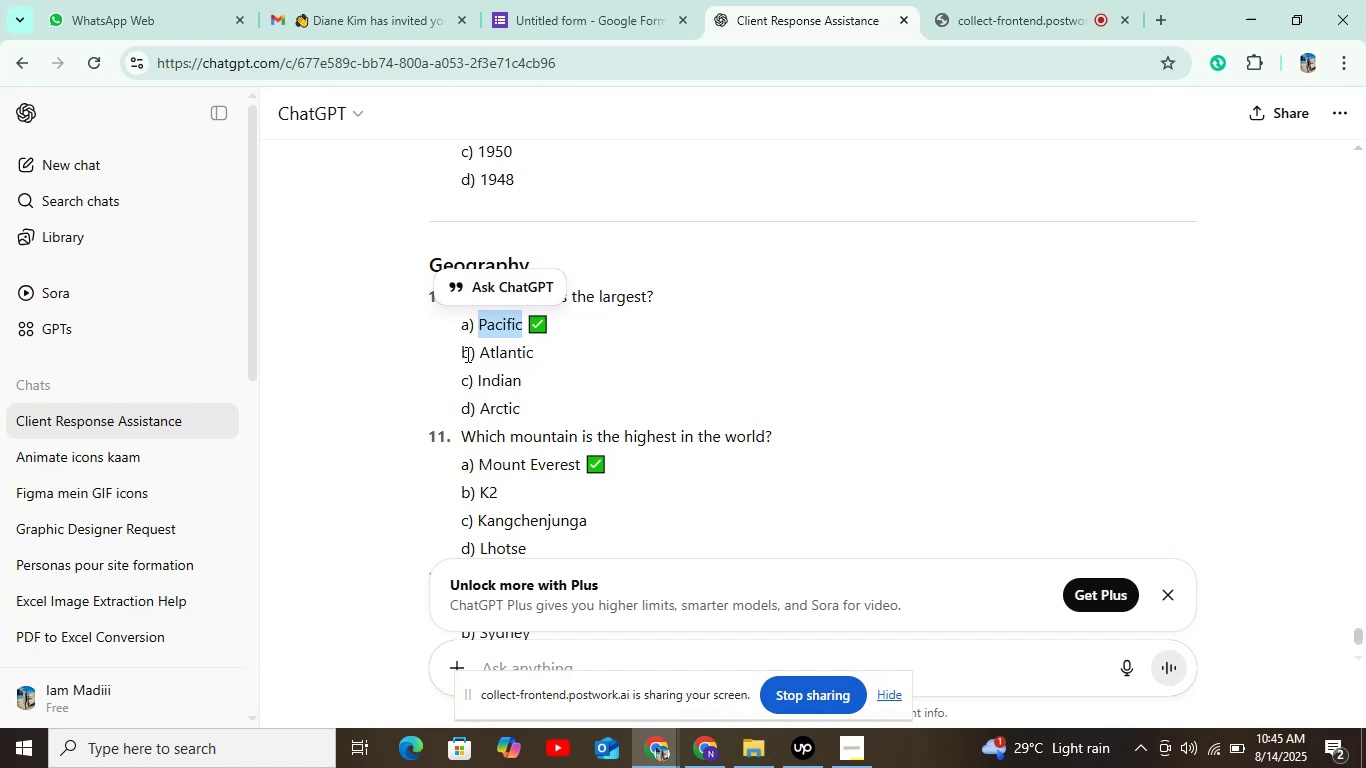 
left_click_drag(start_coordinate=[473, 352], to_coordinate=[546, 358])
 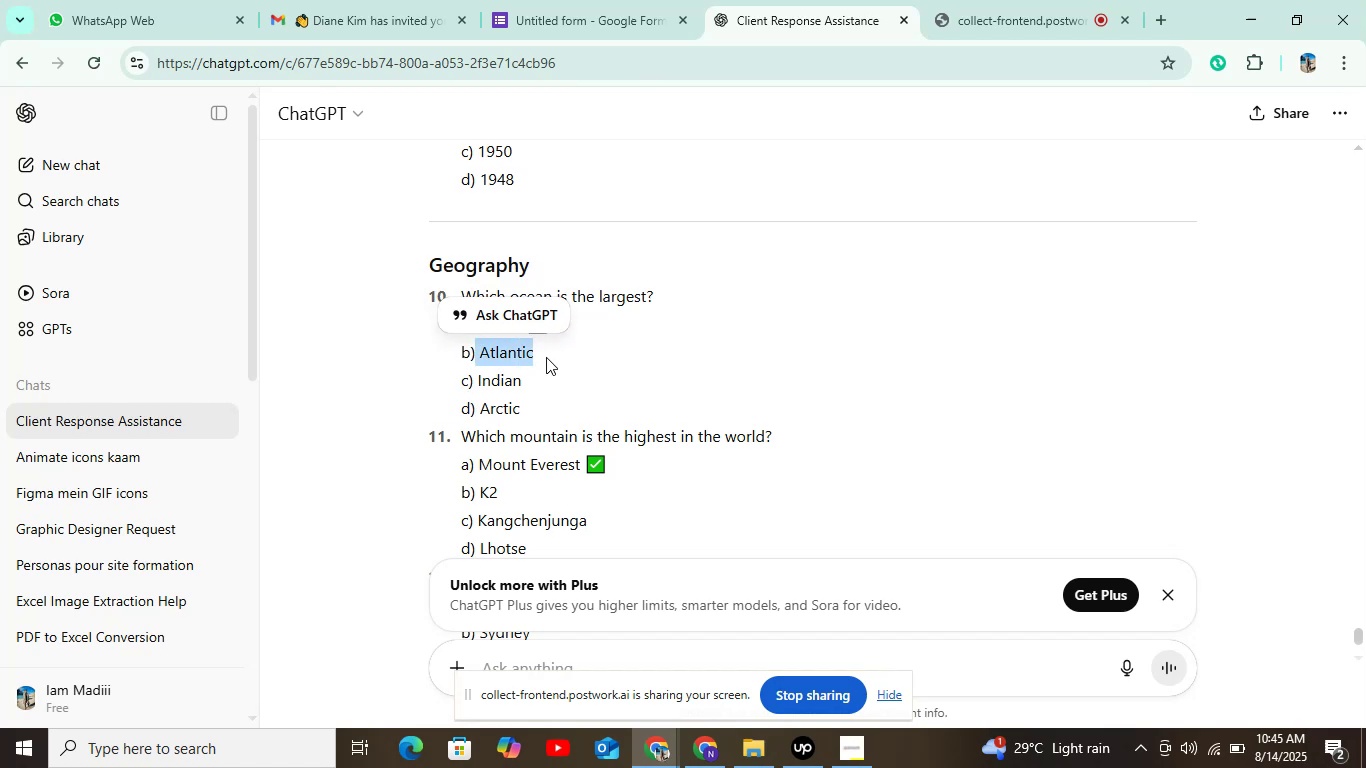 
key(Control+C)
 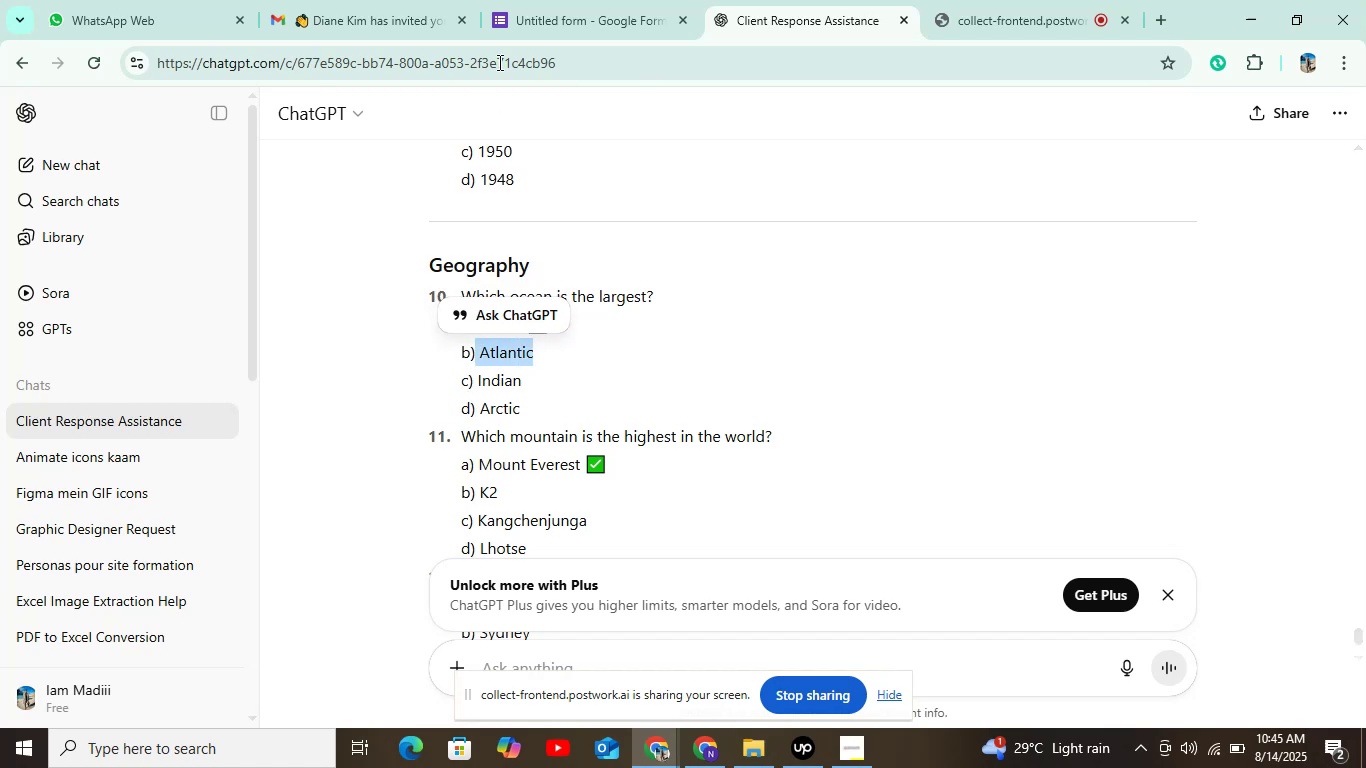 
left_click([532, 9])
 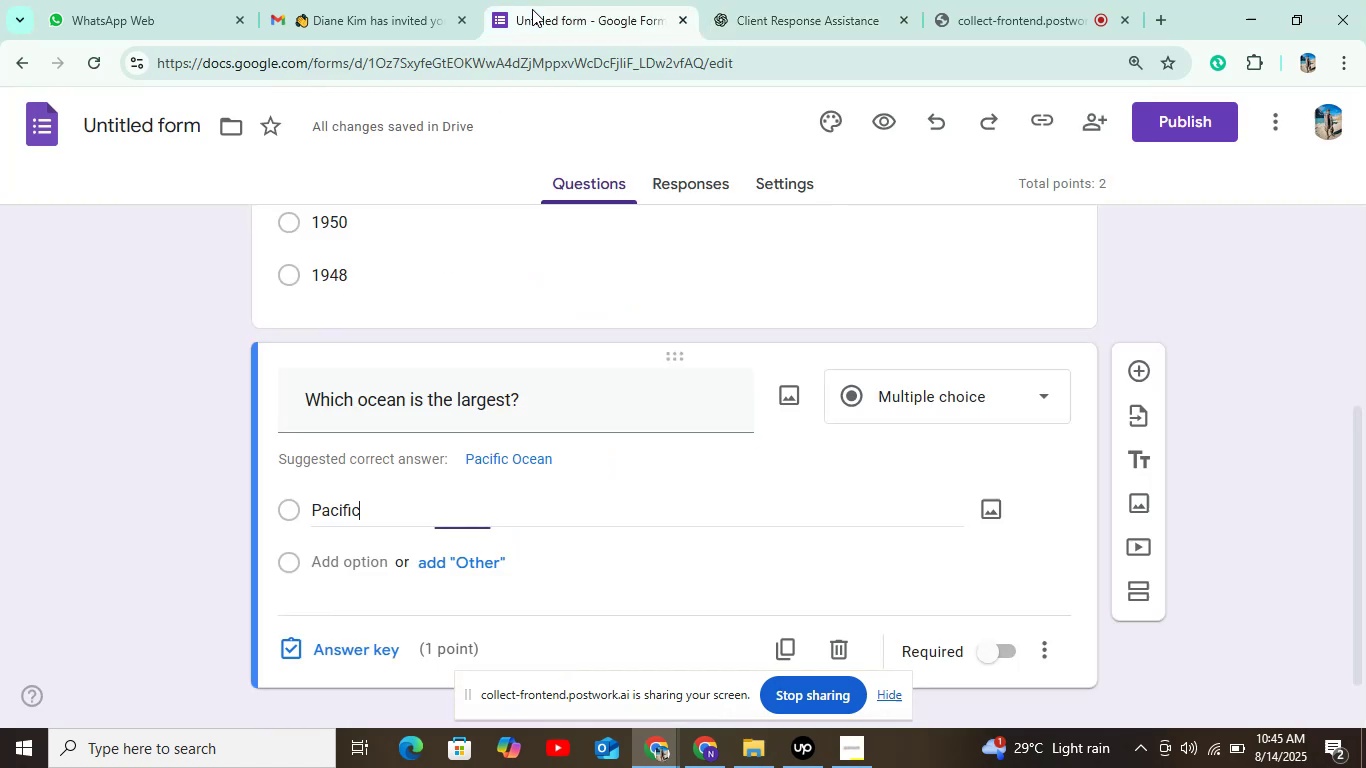 
key(Control+V)
 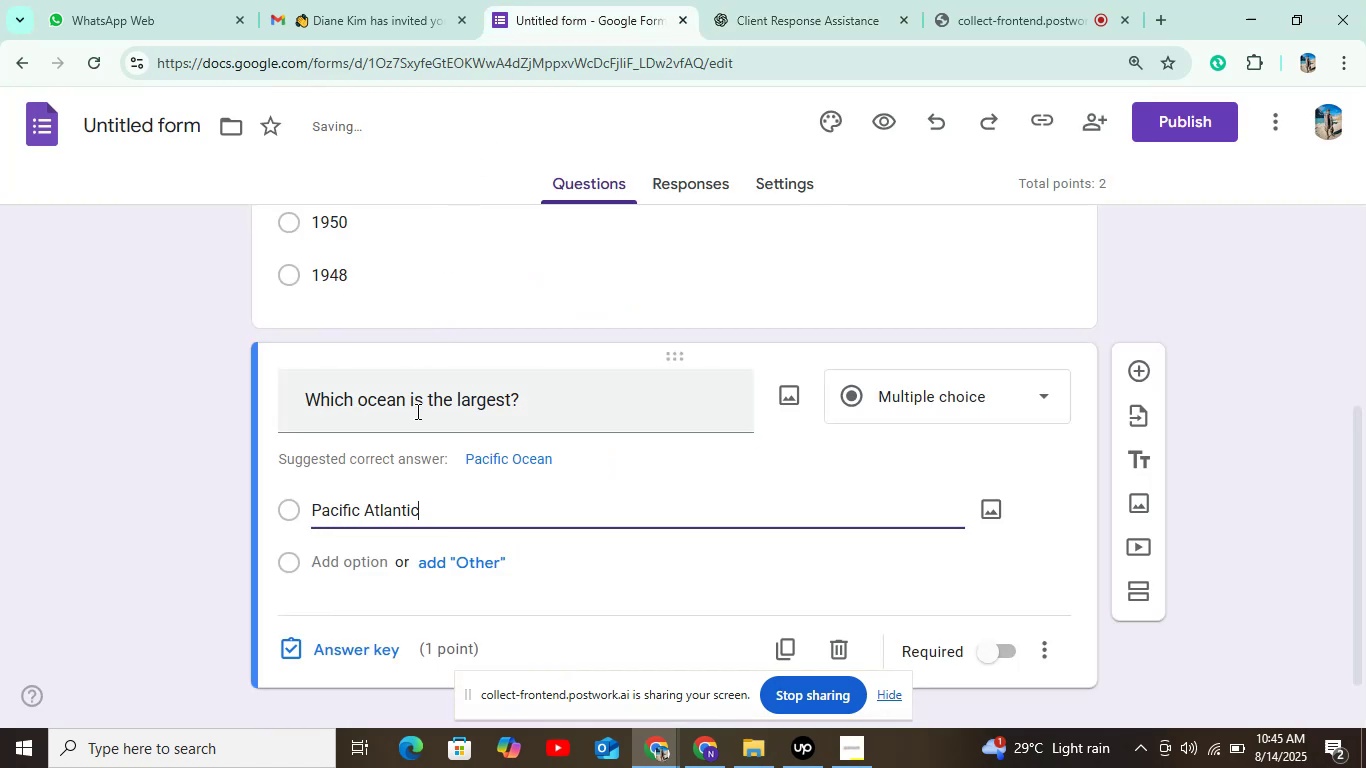 
key(Control+Z)
 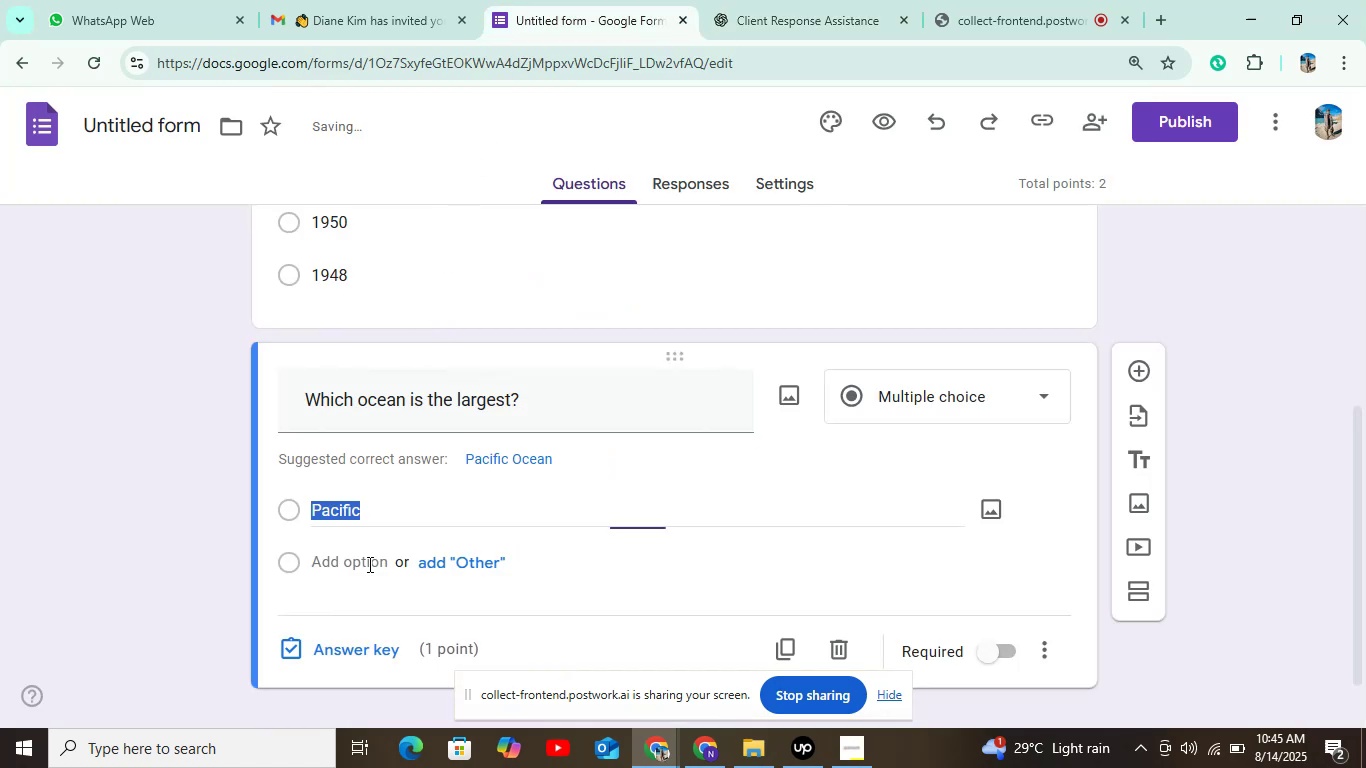 
key(Control+ControlLeft)
 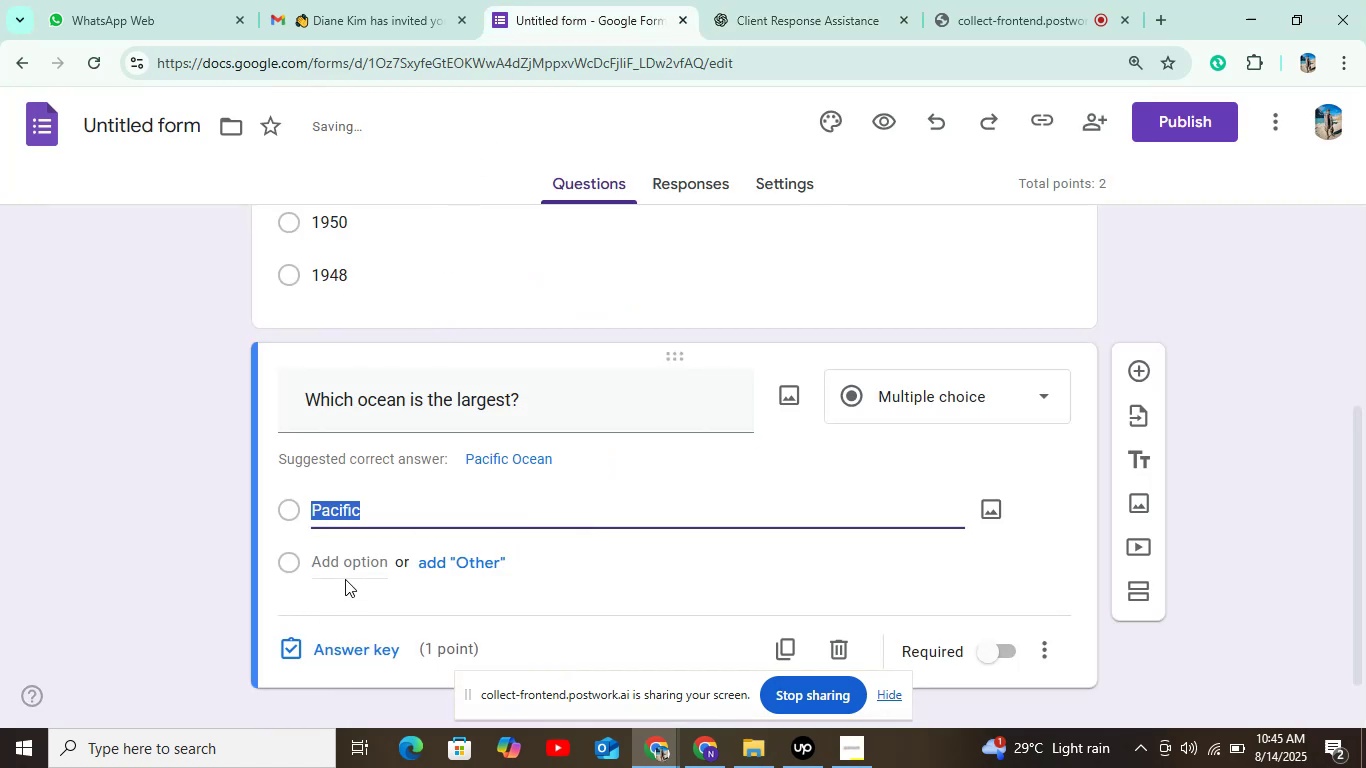 
left_click([350, 570])
 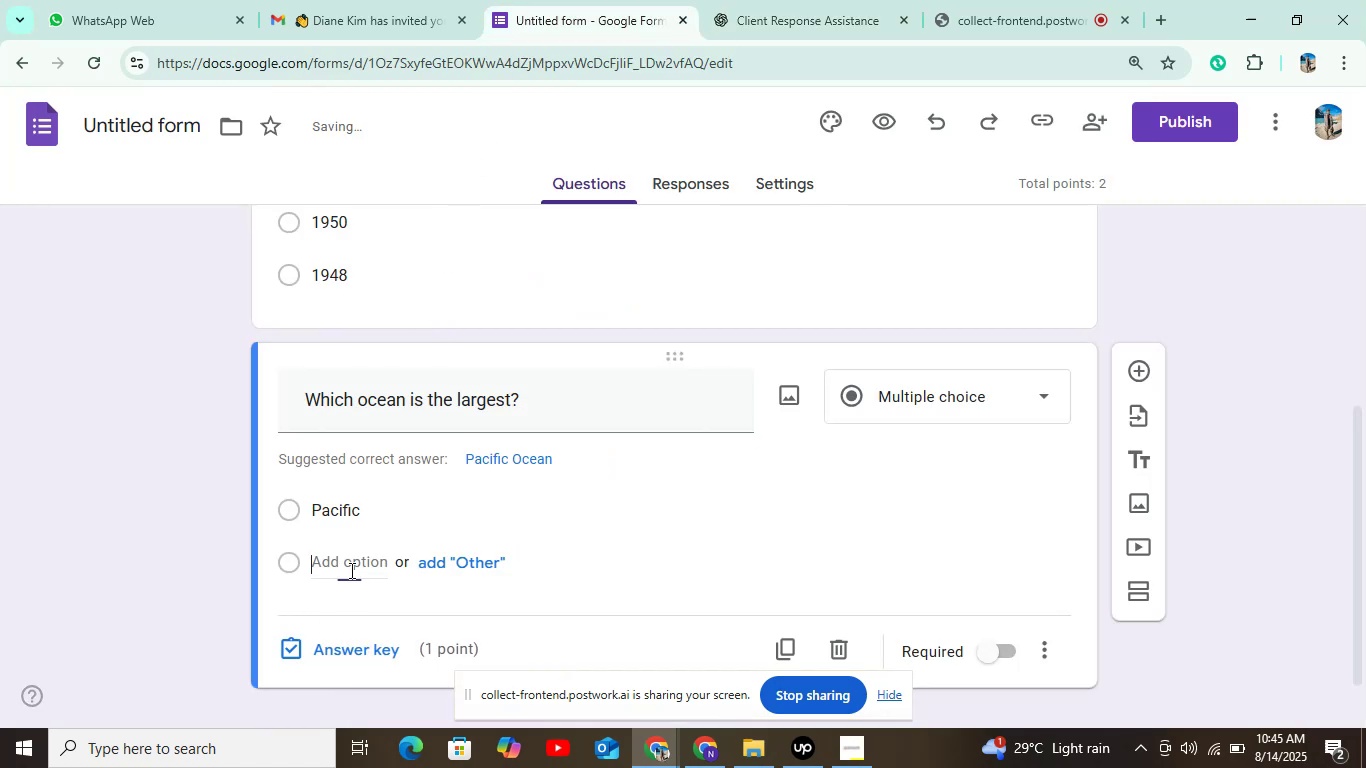 
key(Control+V)
 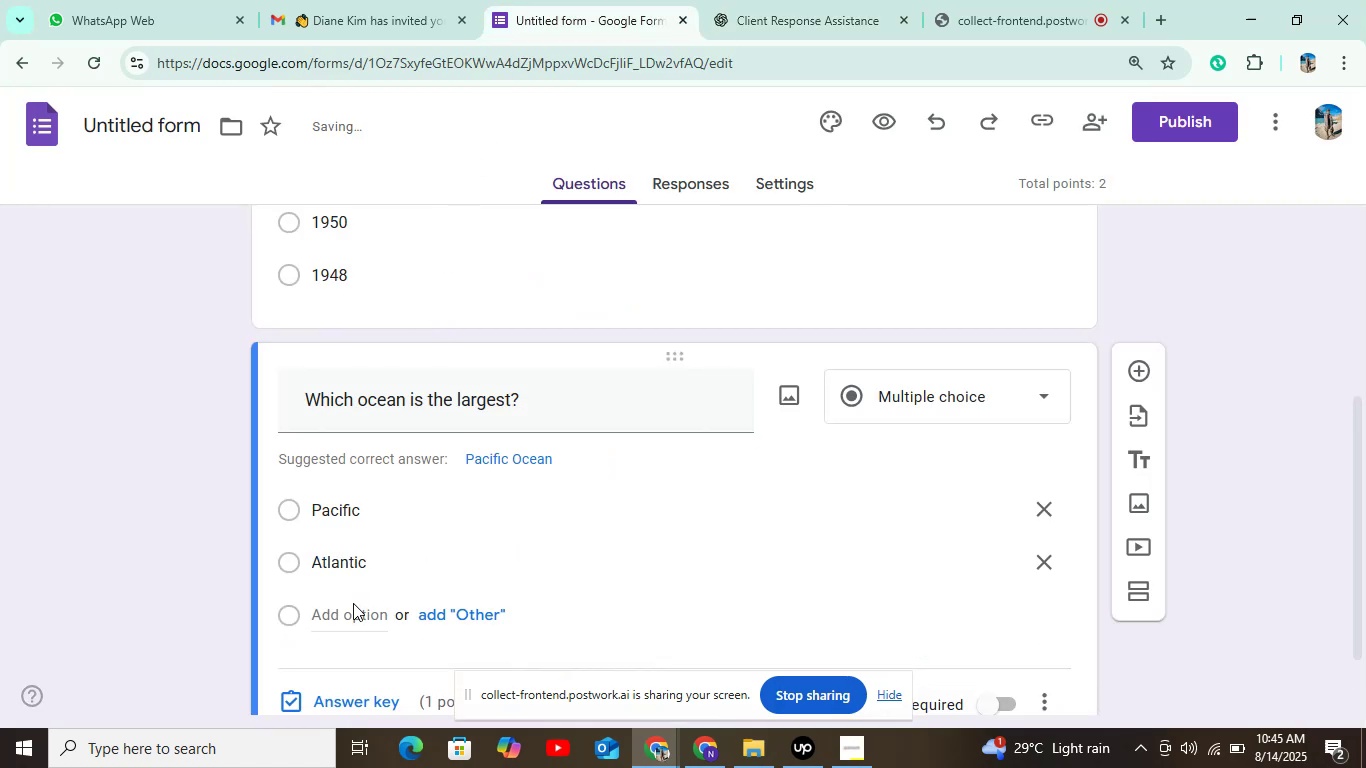 
left_click_drag(start_coordinate=[353, 603], to_coordinate=[353, 608])
 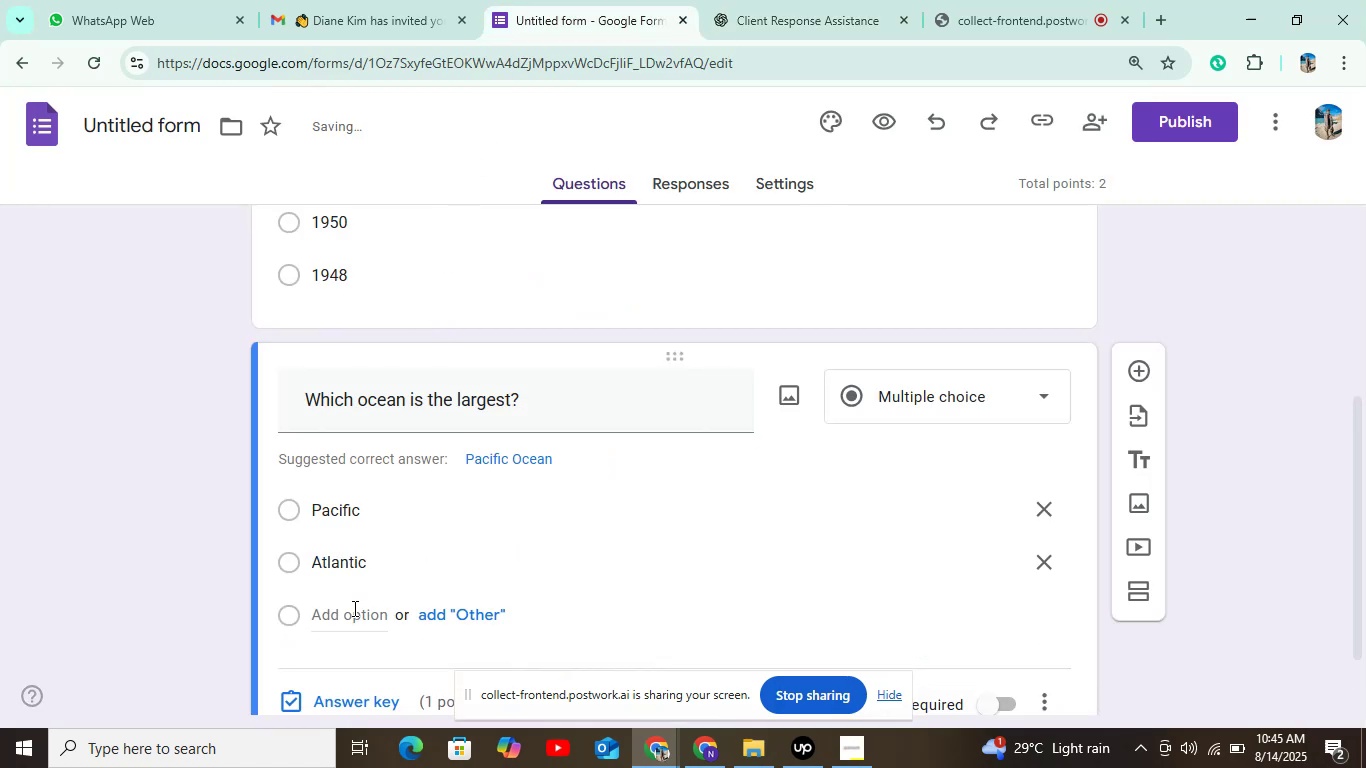 
left_click([353, 610])
 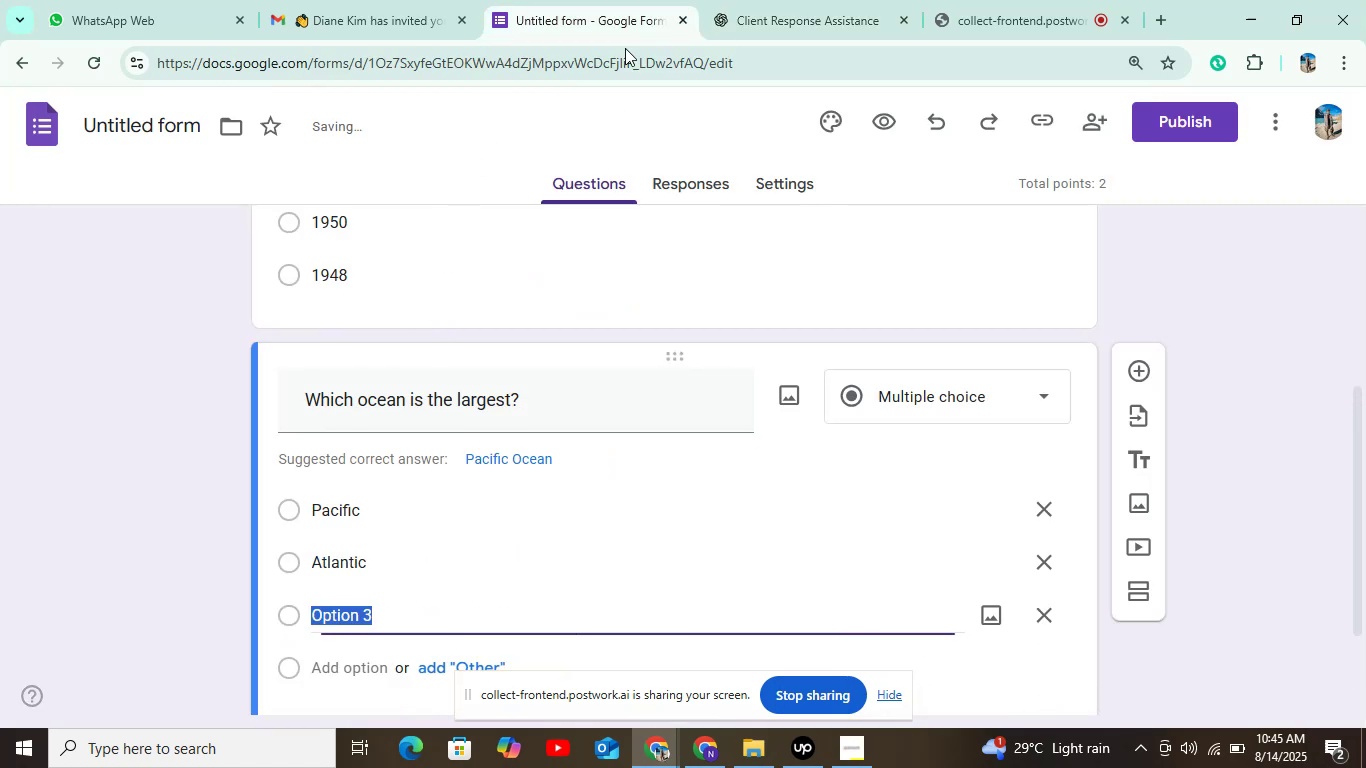 
left_click([632, 1])
 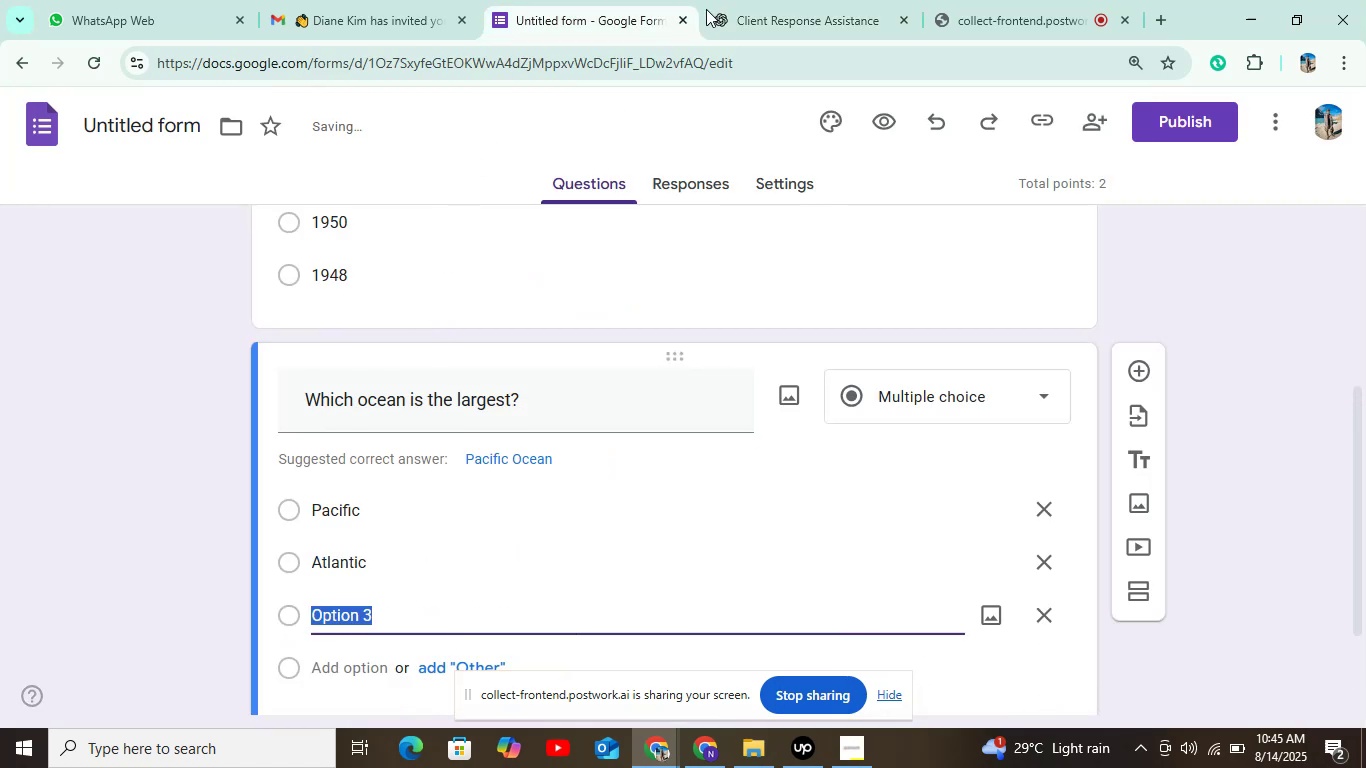 
double_click([732, 10])
 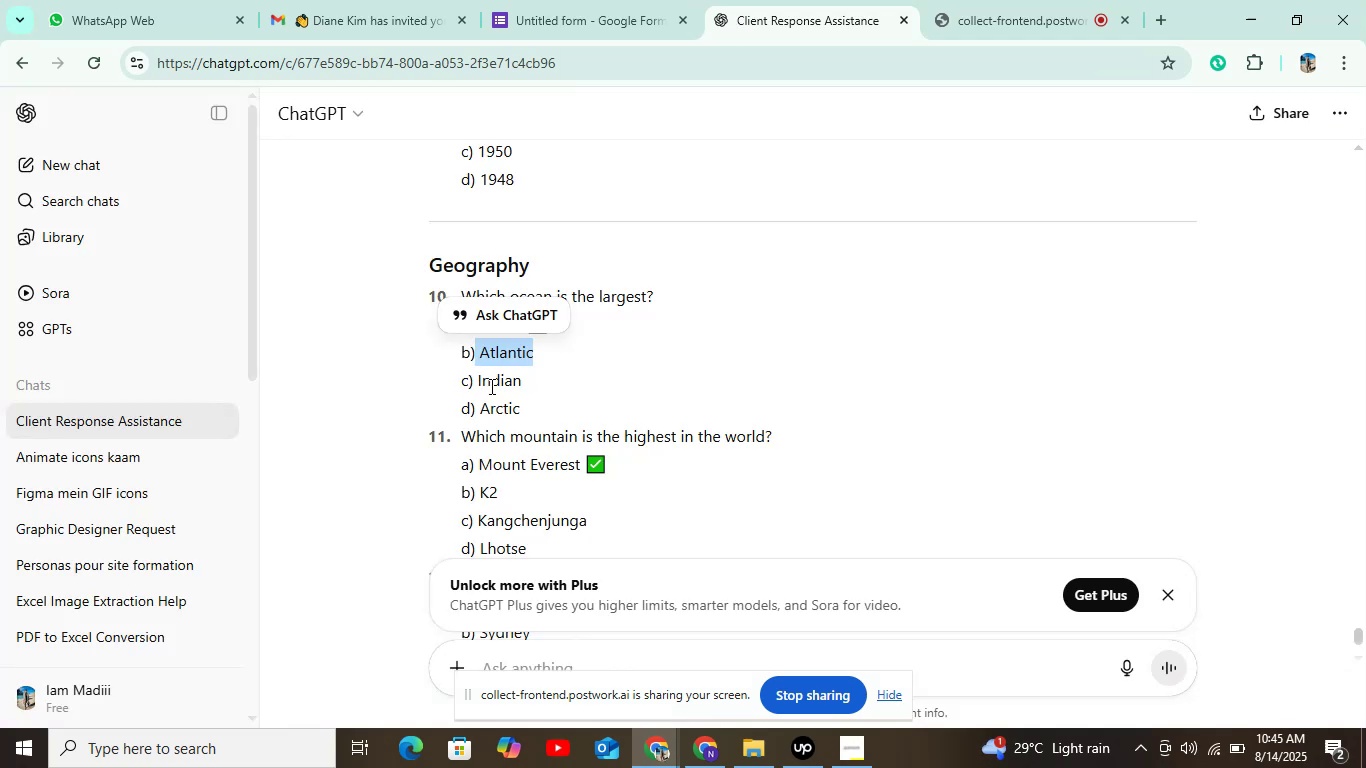 
left_click([482, 376])
 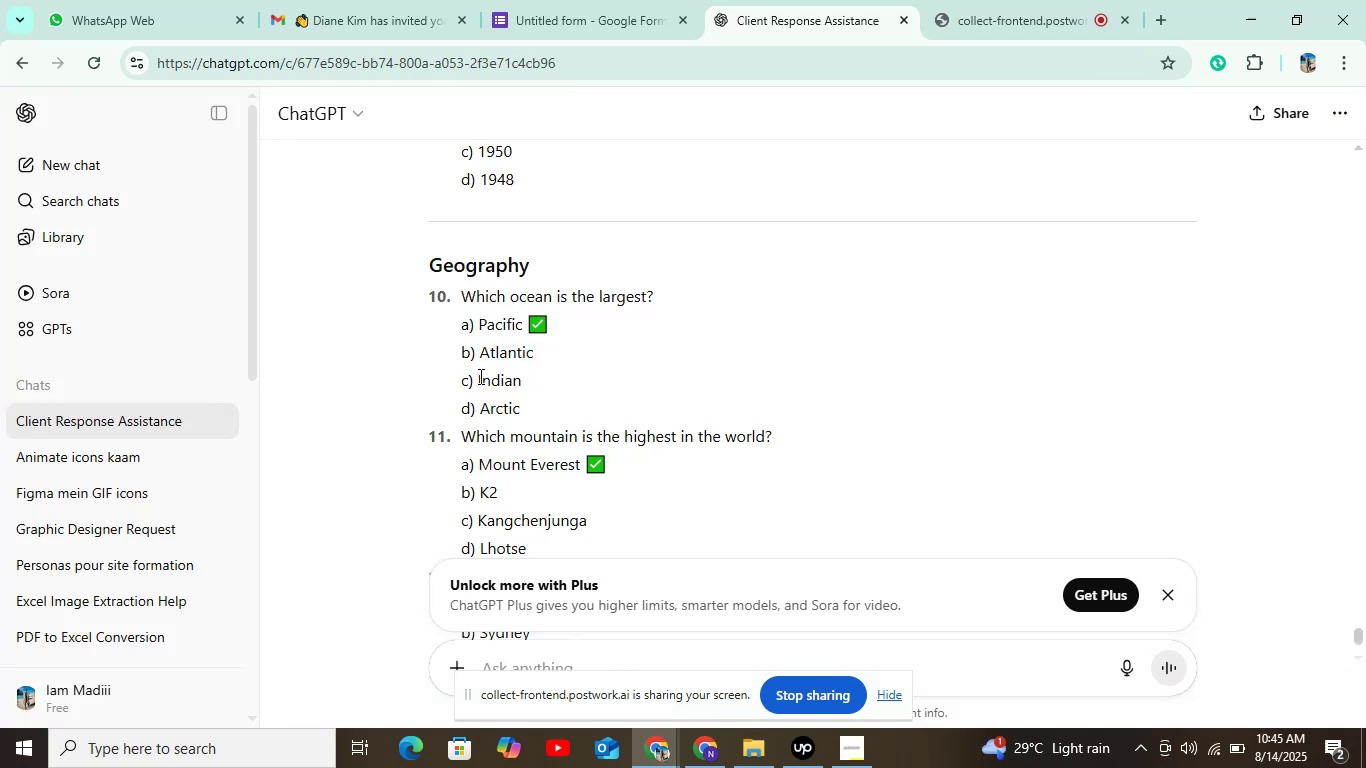 
left_click_drag(start_coordinate=[476, 378], to_coordinate=[531, 386])
 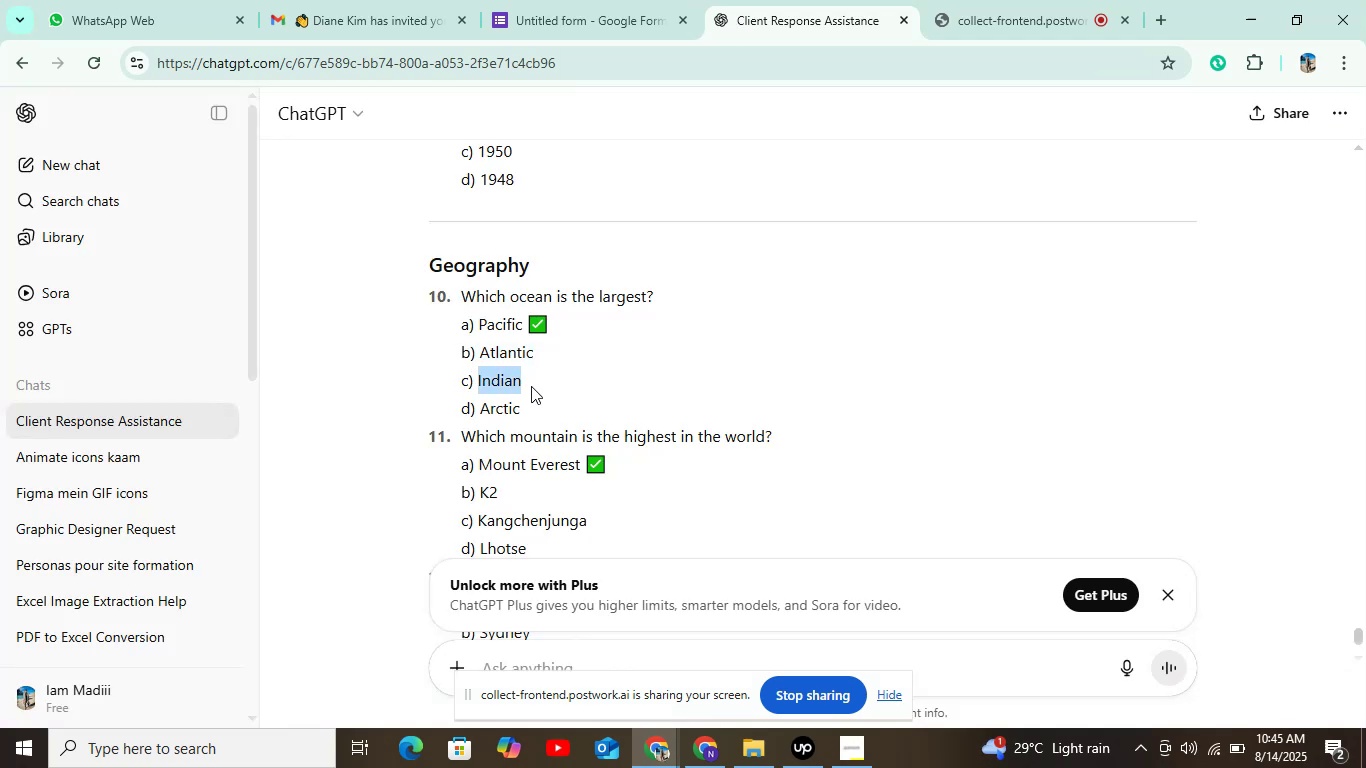 
hold_key(key=V, duration=0.36)
 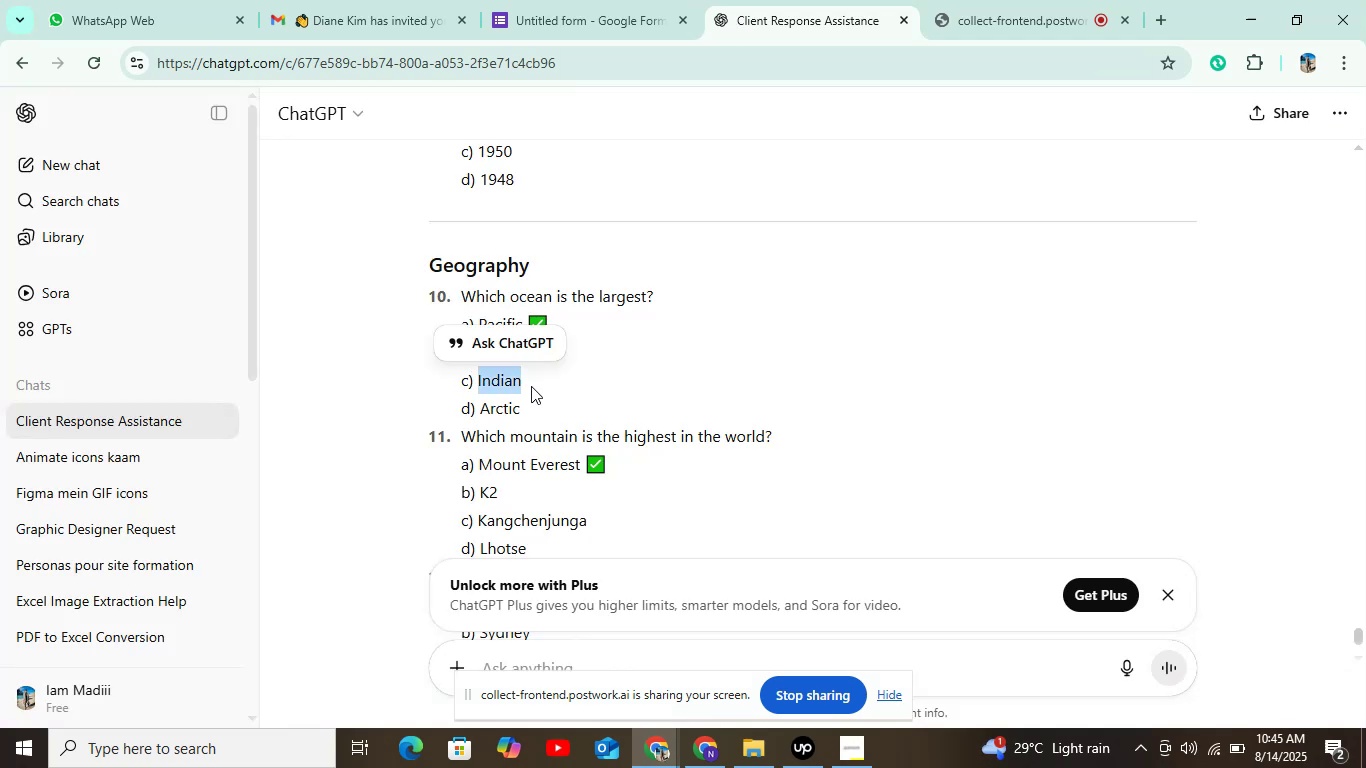 
key(Control+C)
 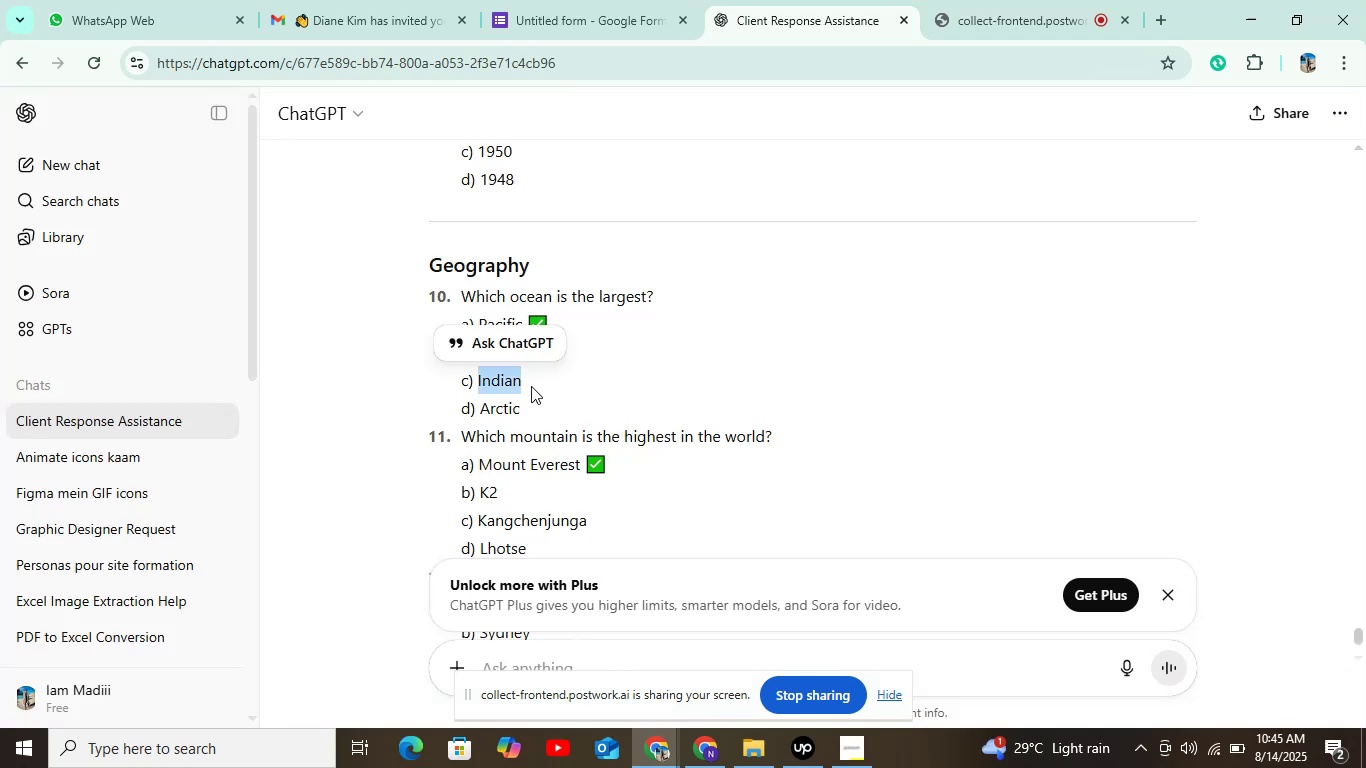 
key(Control+C)
 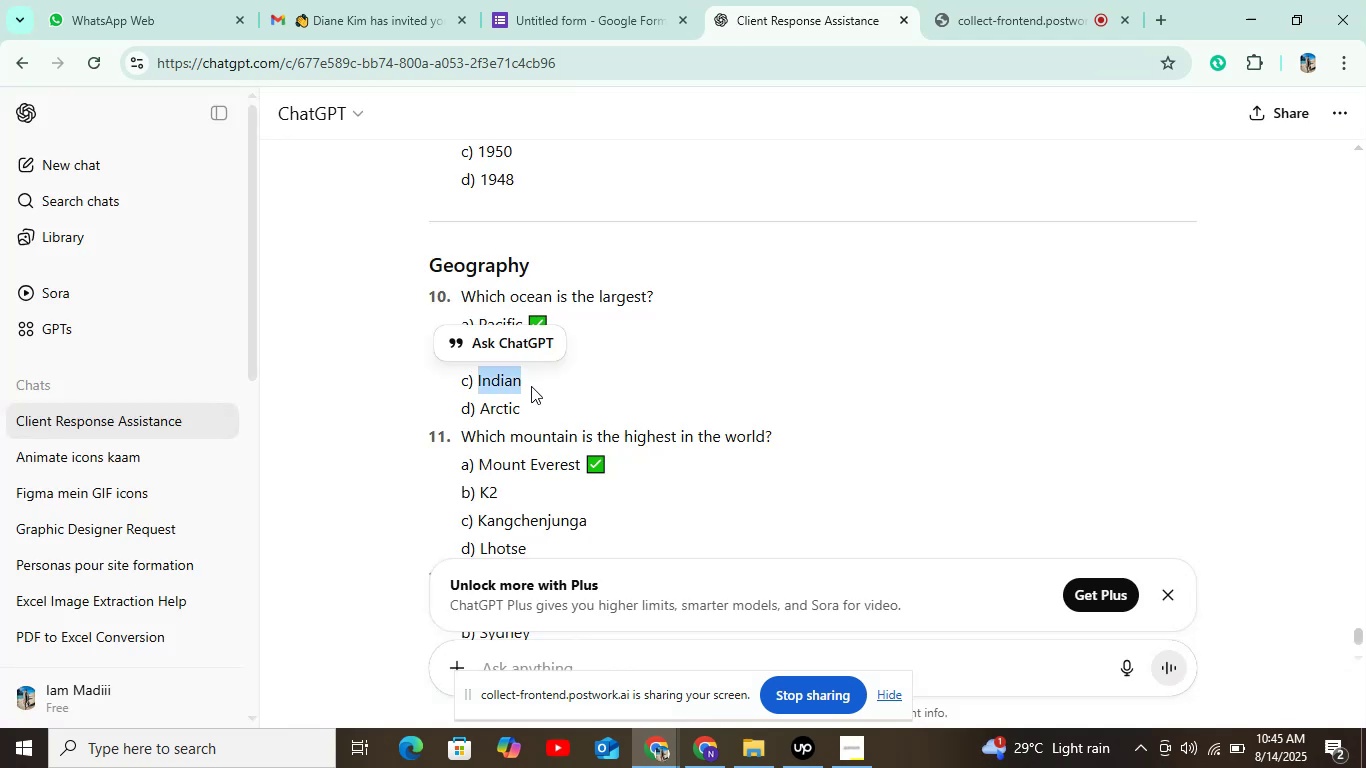 
key(Control+C)
 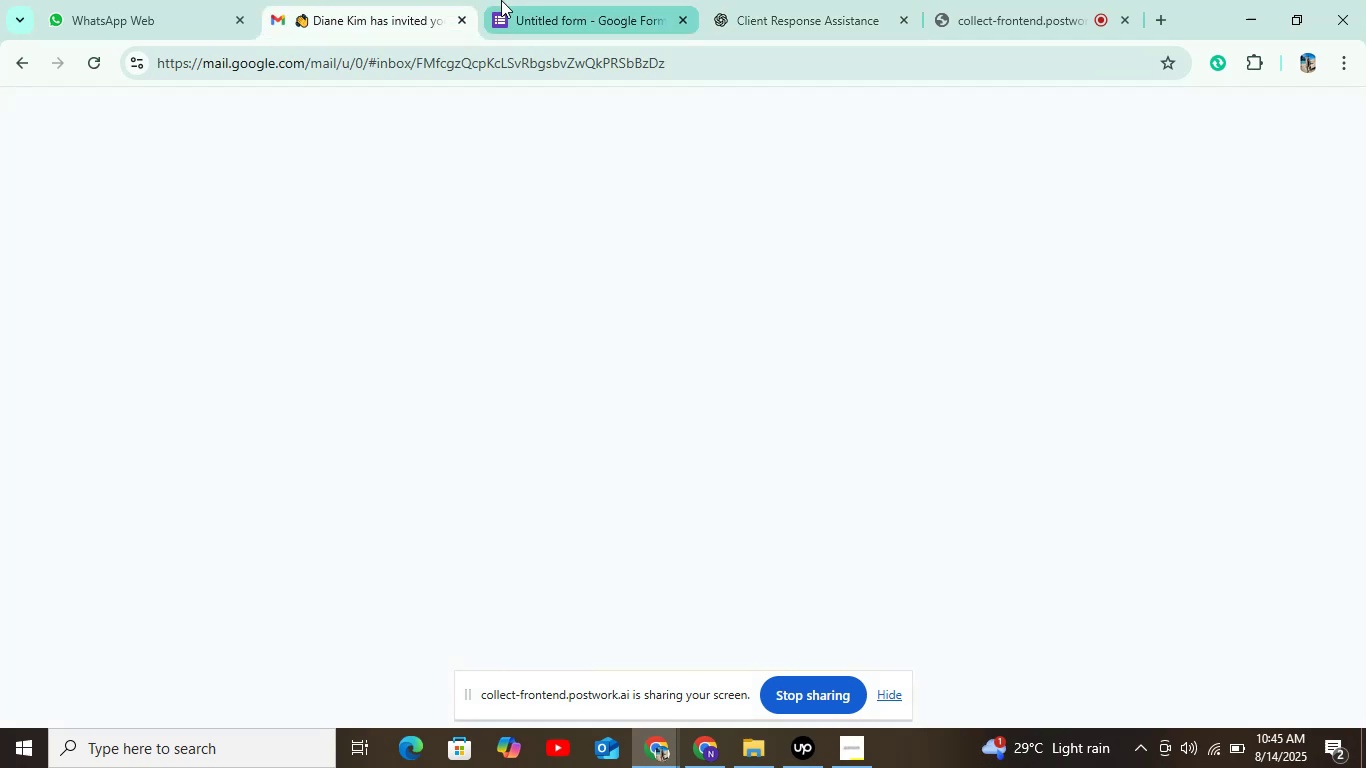 
left_click([501, 0])
 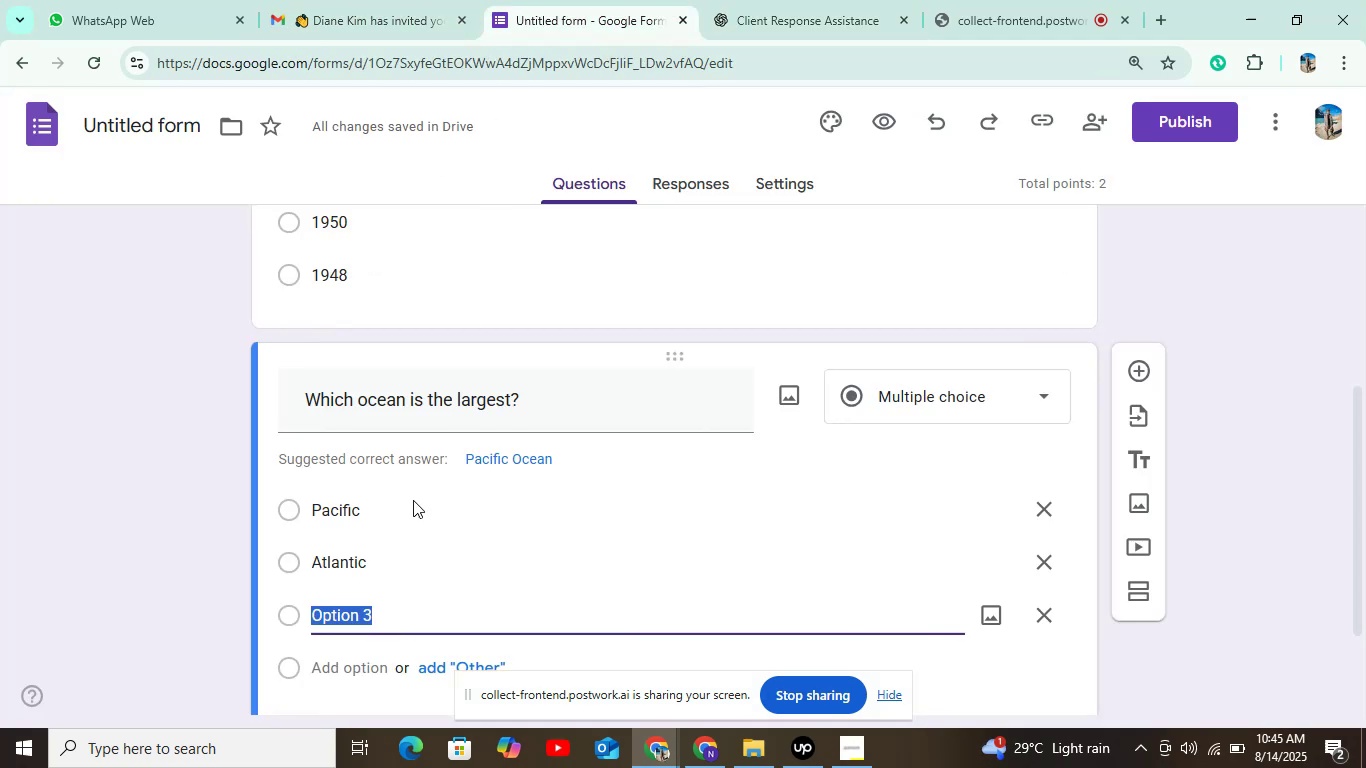 
key(Control+V)
 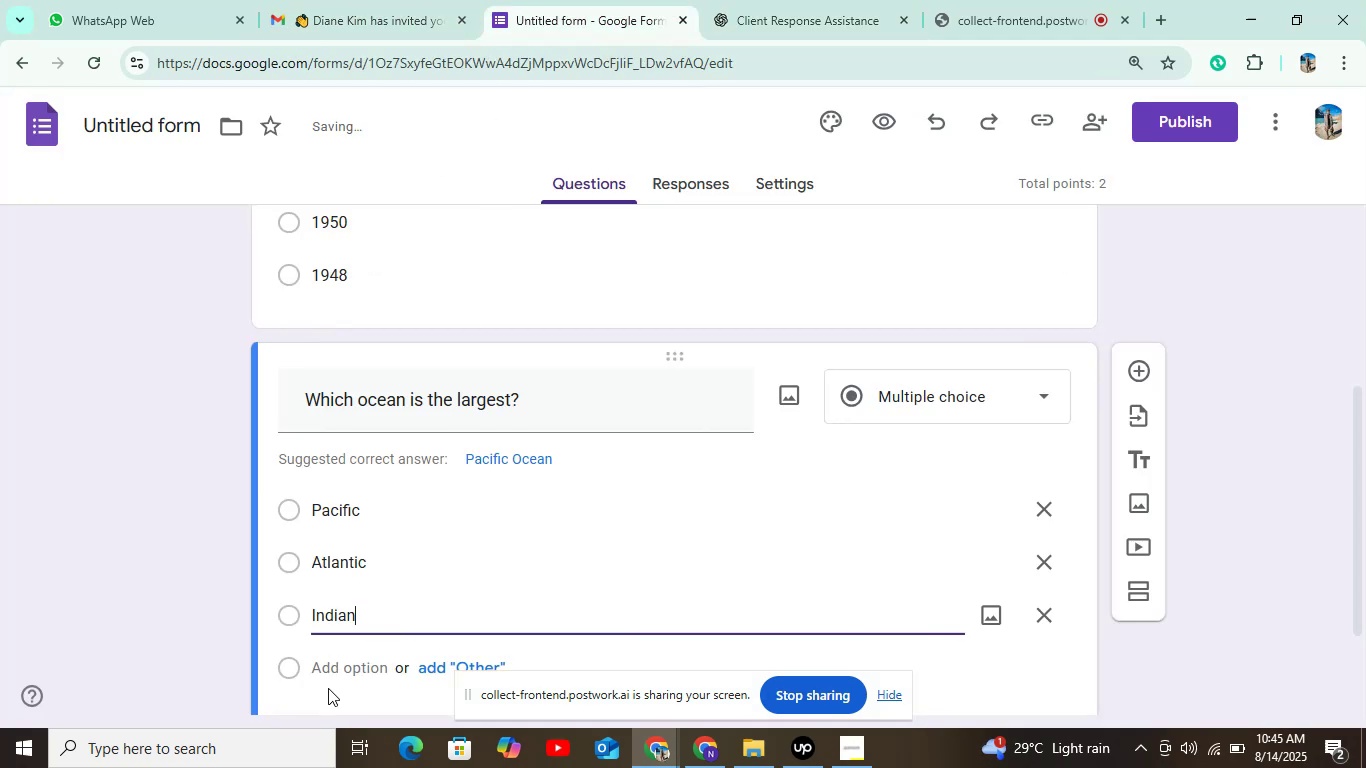 
left_click([340, 657])
 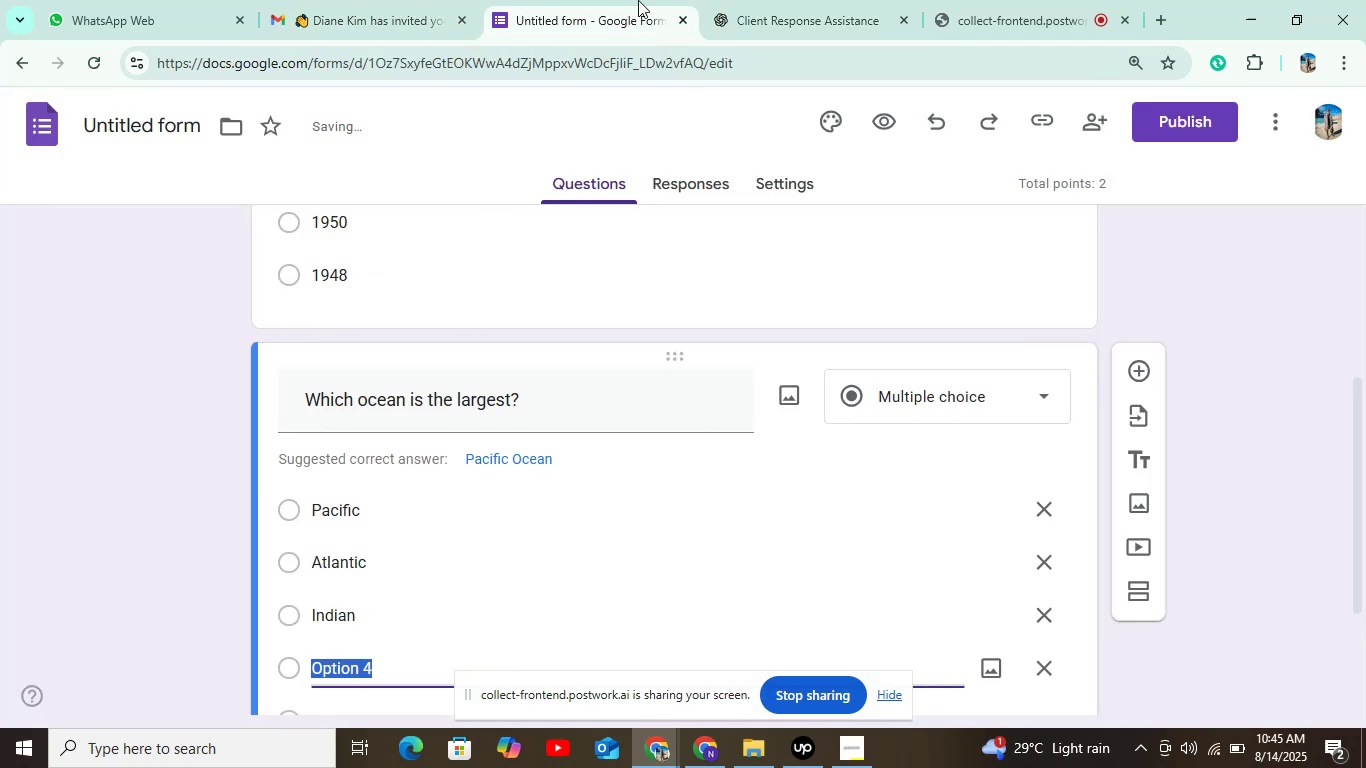 
left_click([748, 10])
 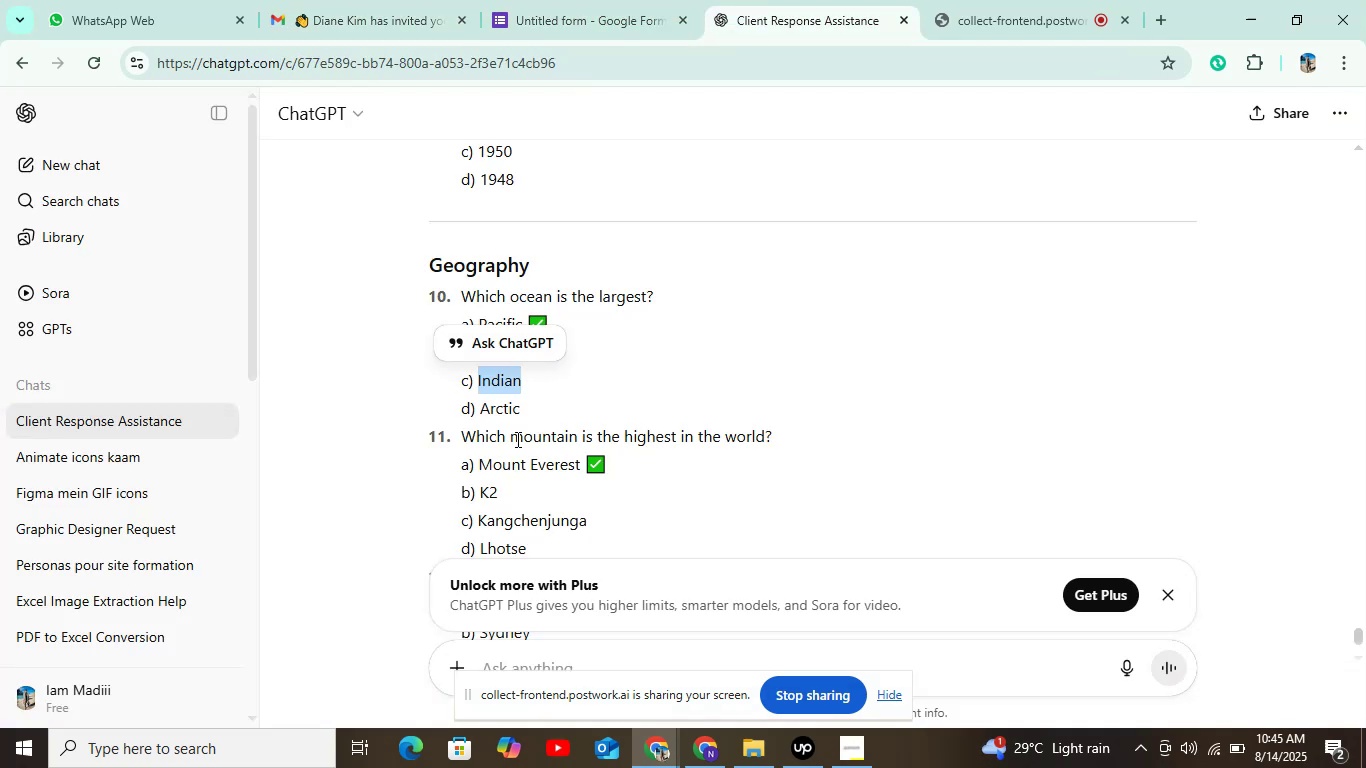 
left_click_drag(start_coordinate=[483, 409], to_coordinate=[516, 405])
 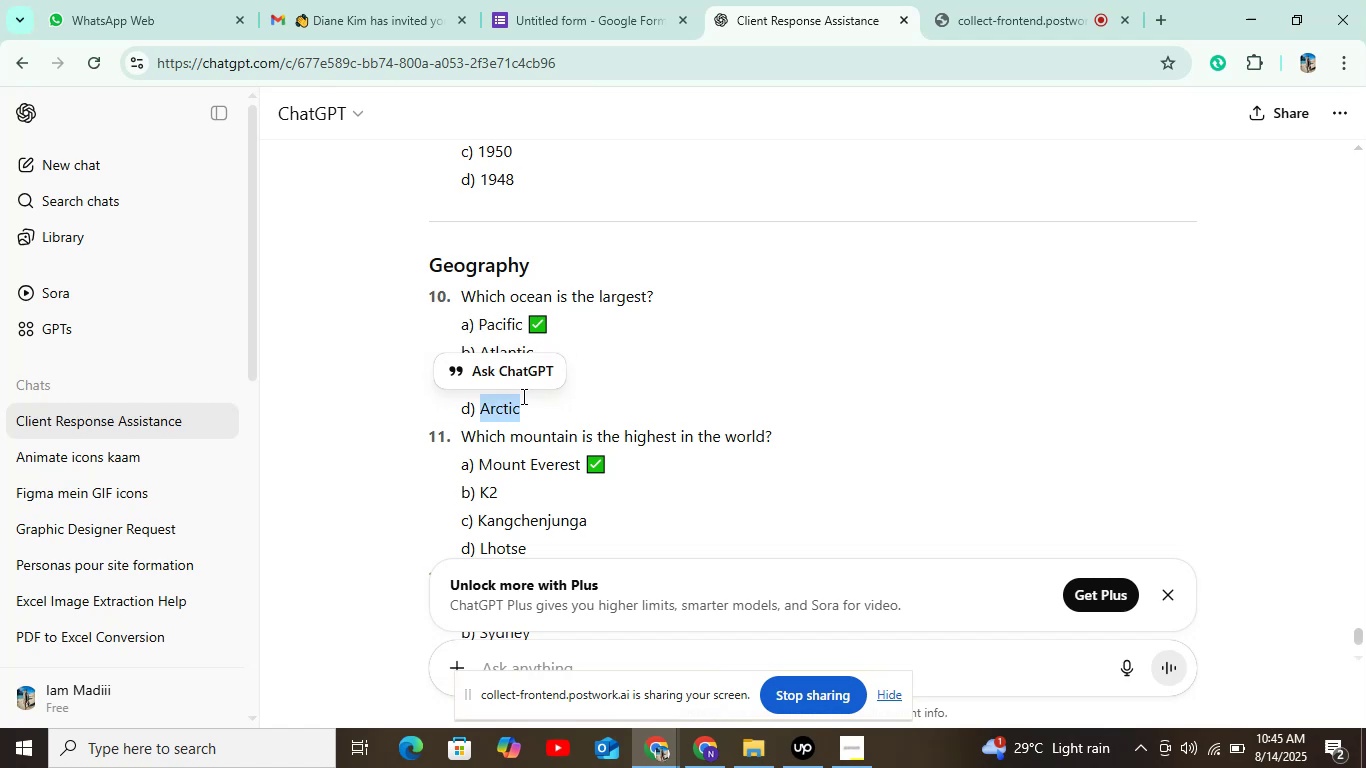 
key(Control+C)
 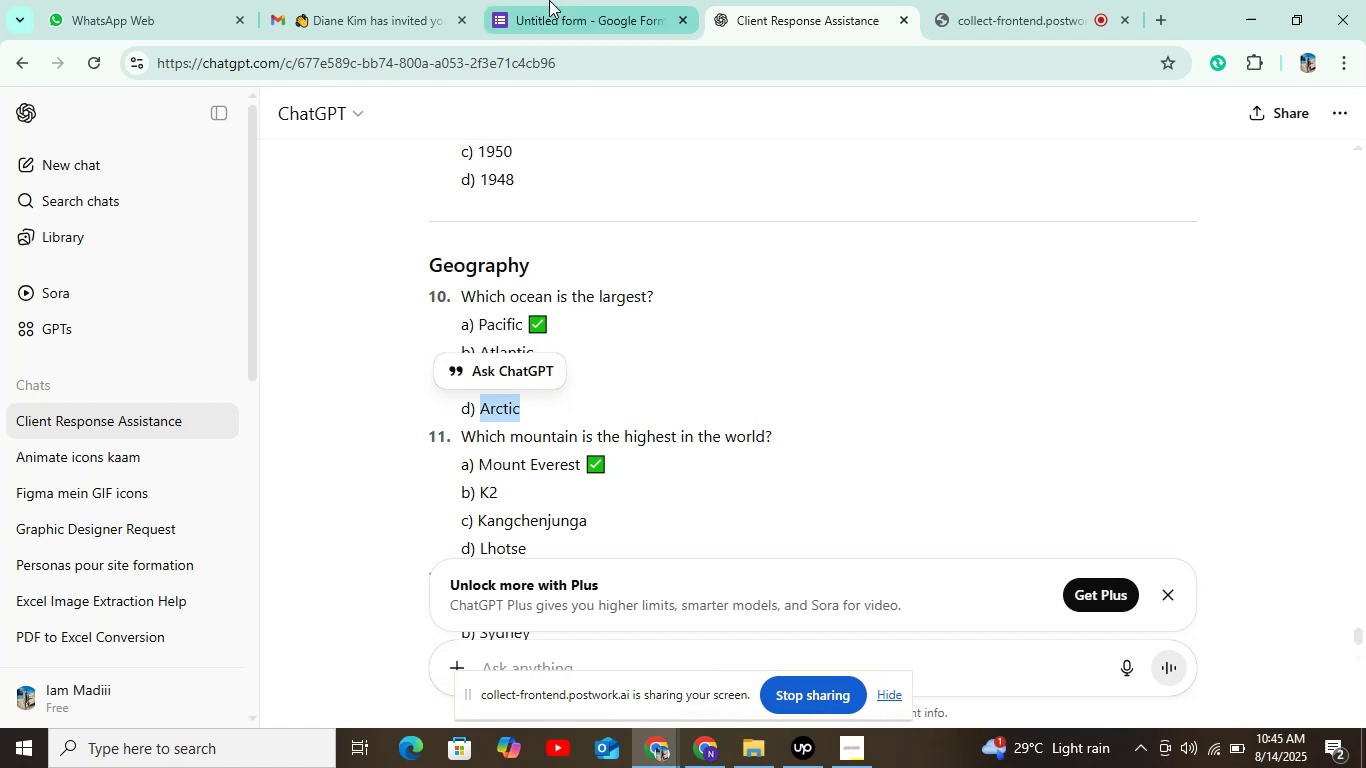 
left_click([540, 0])
 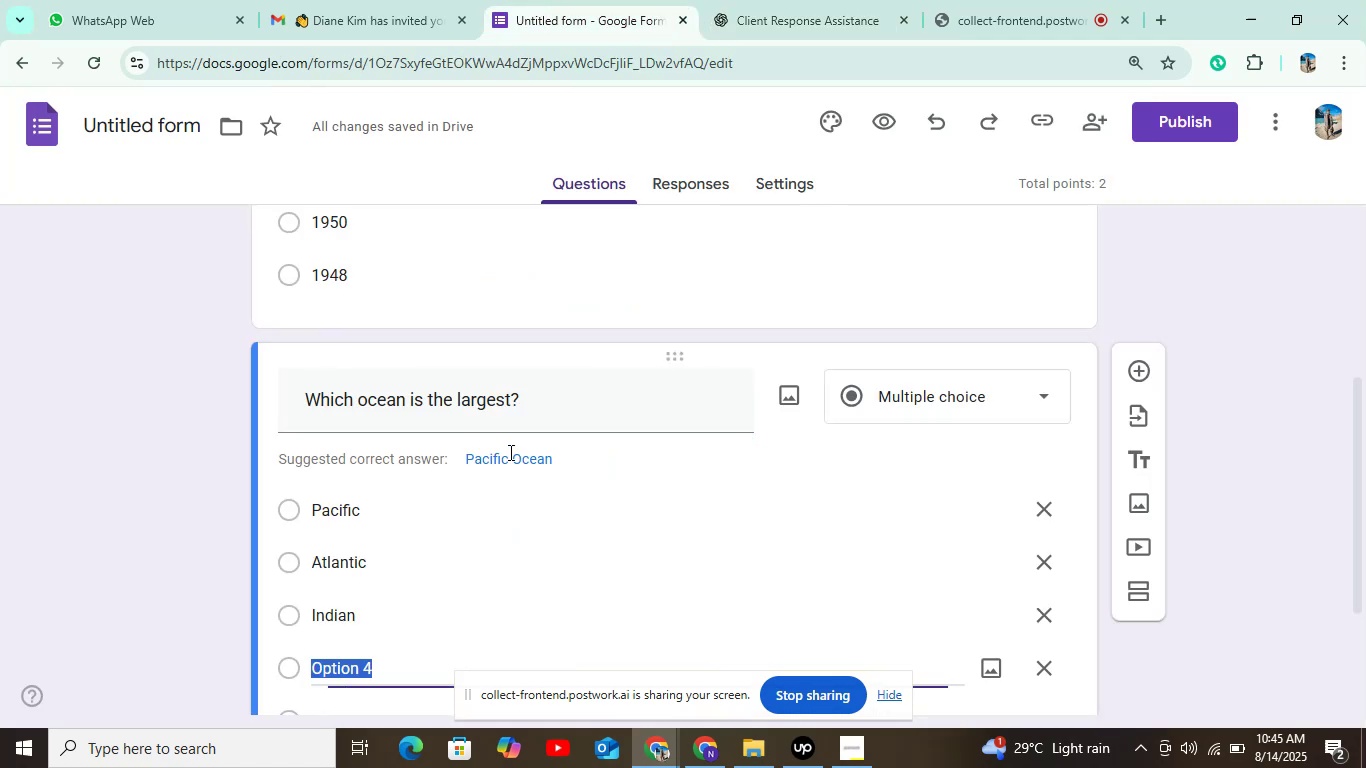 
key(Control+V)
 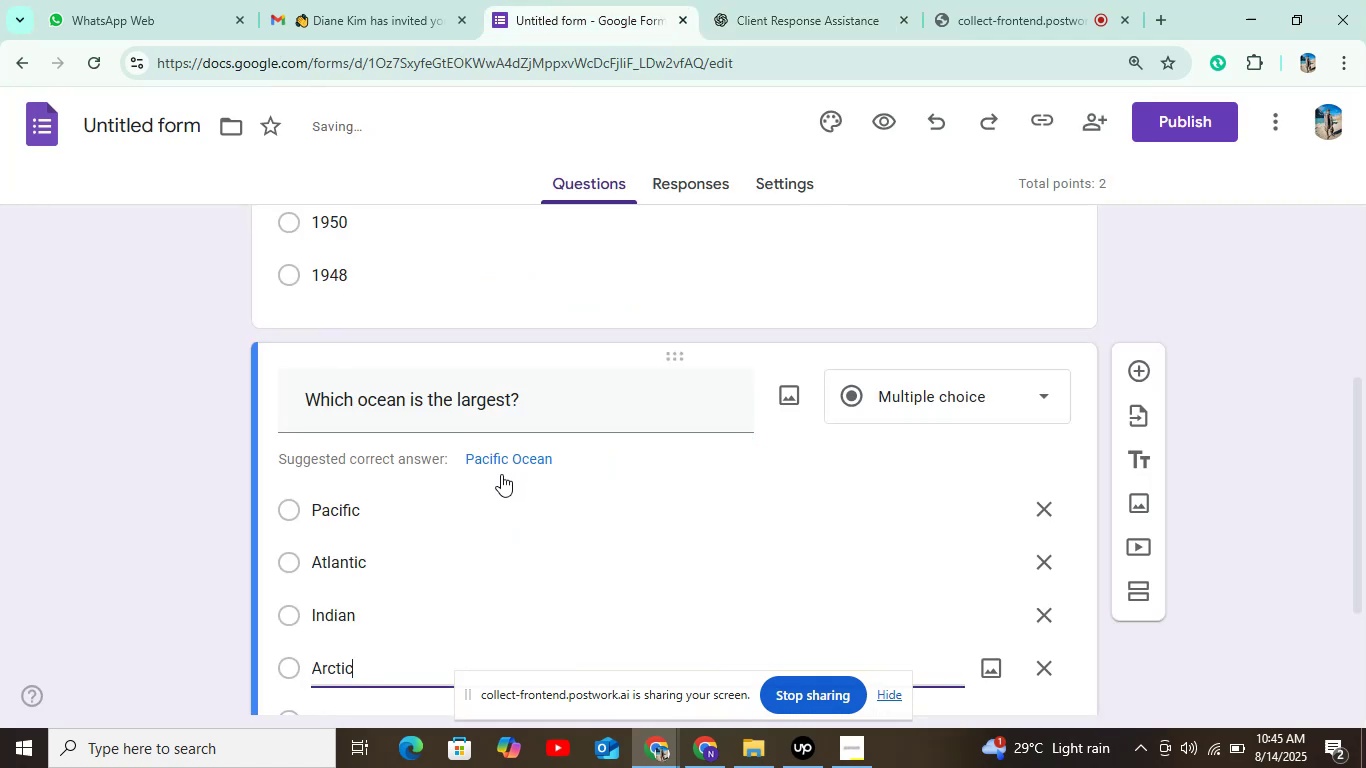 
scroll: coordinate [501, 474], scroll_direction: down, amount: 3.0
 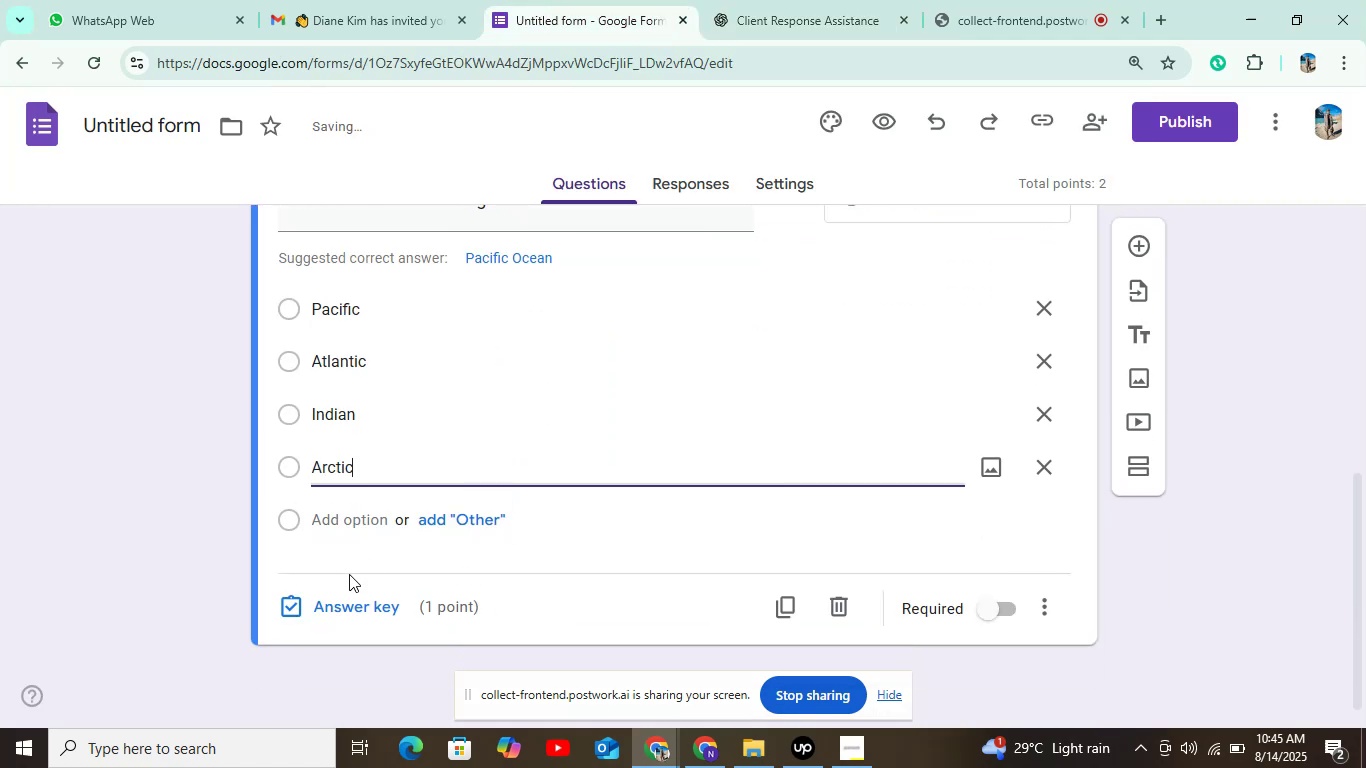 
left_click([349, 599])
 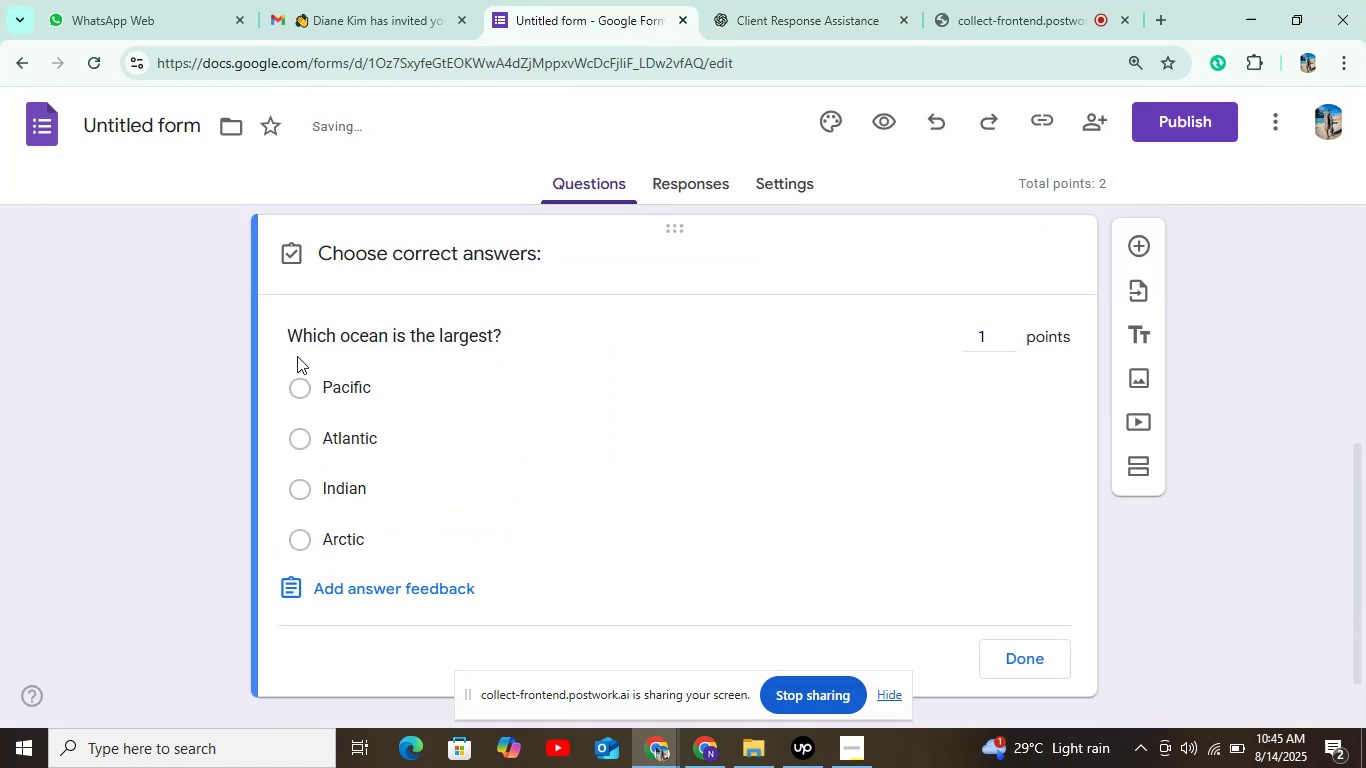 
double_click([308, 382])
 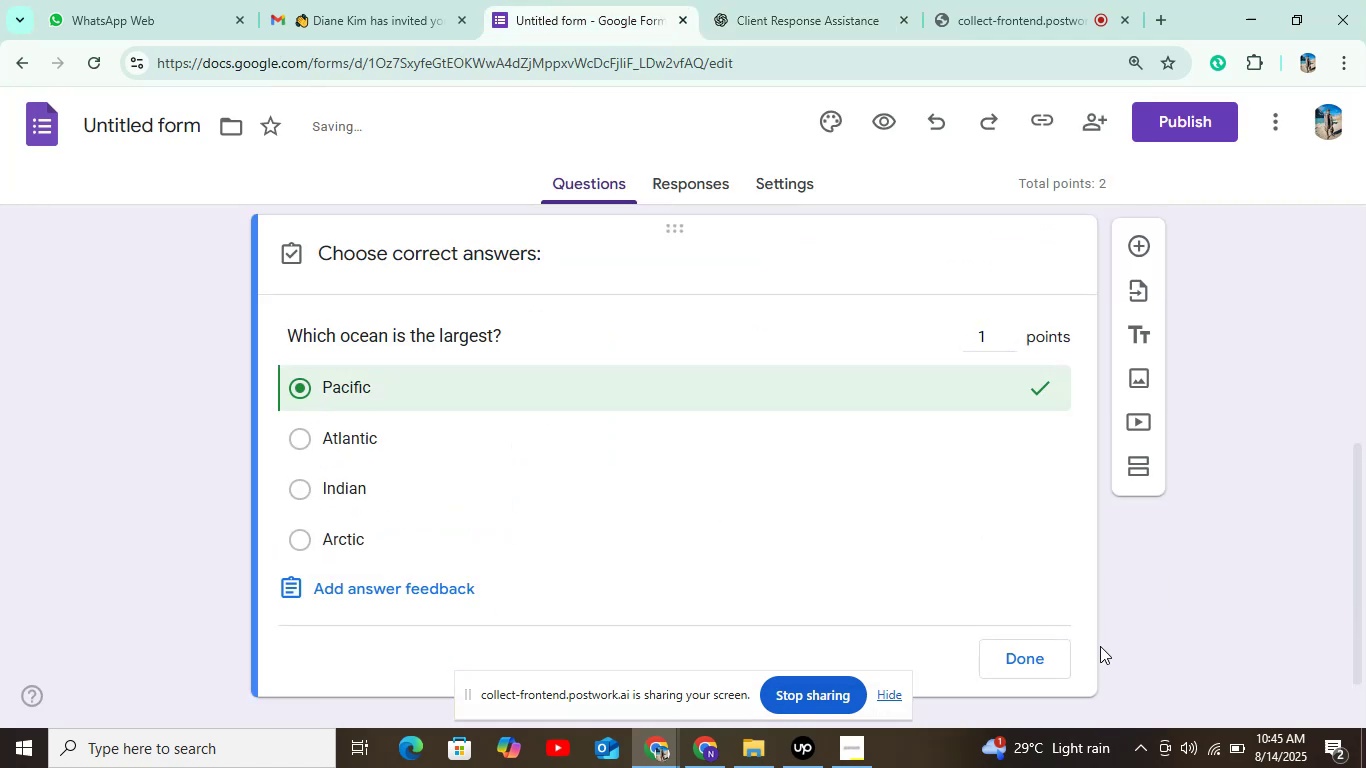 
left_click([988, 662])
 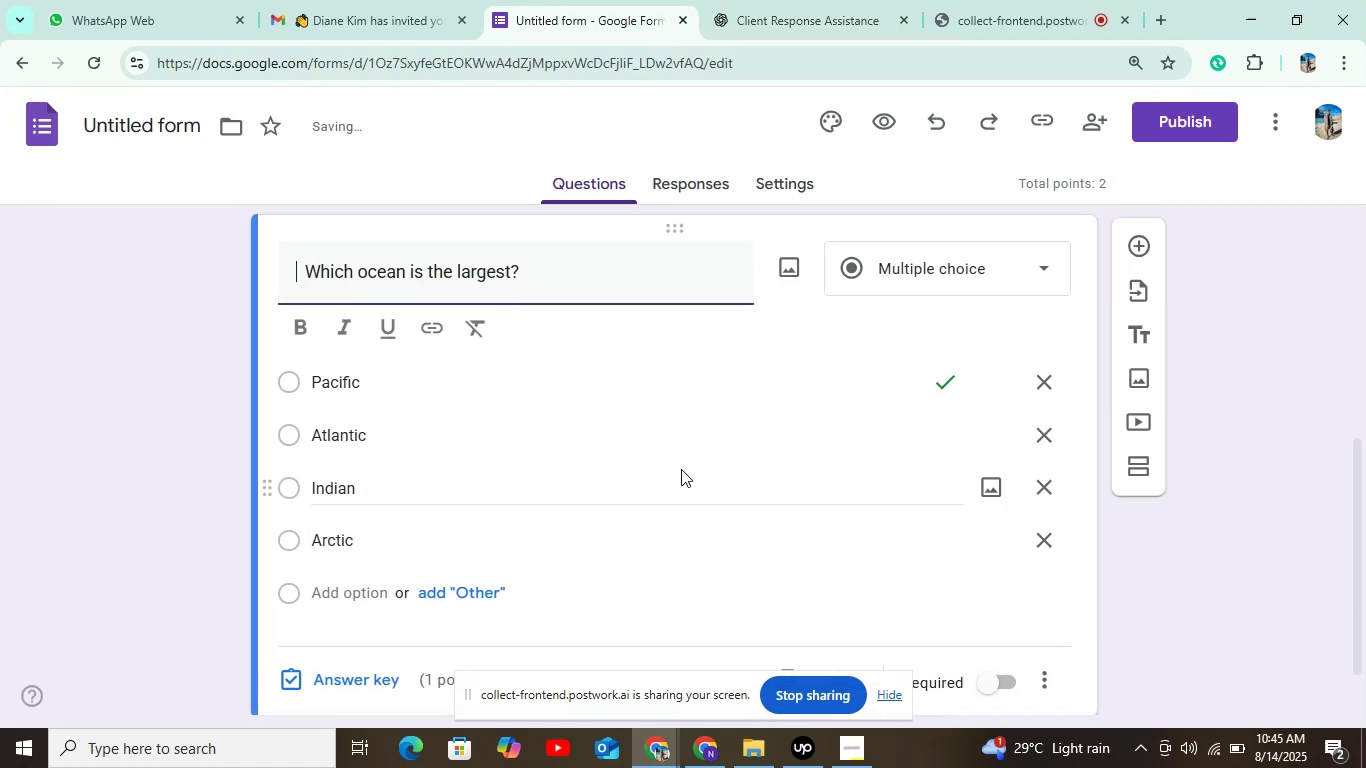 
scroll: coordinate [652, 454], scroll_direction: down, amount: 2.0
 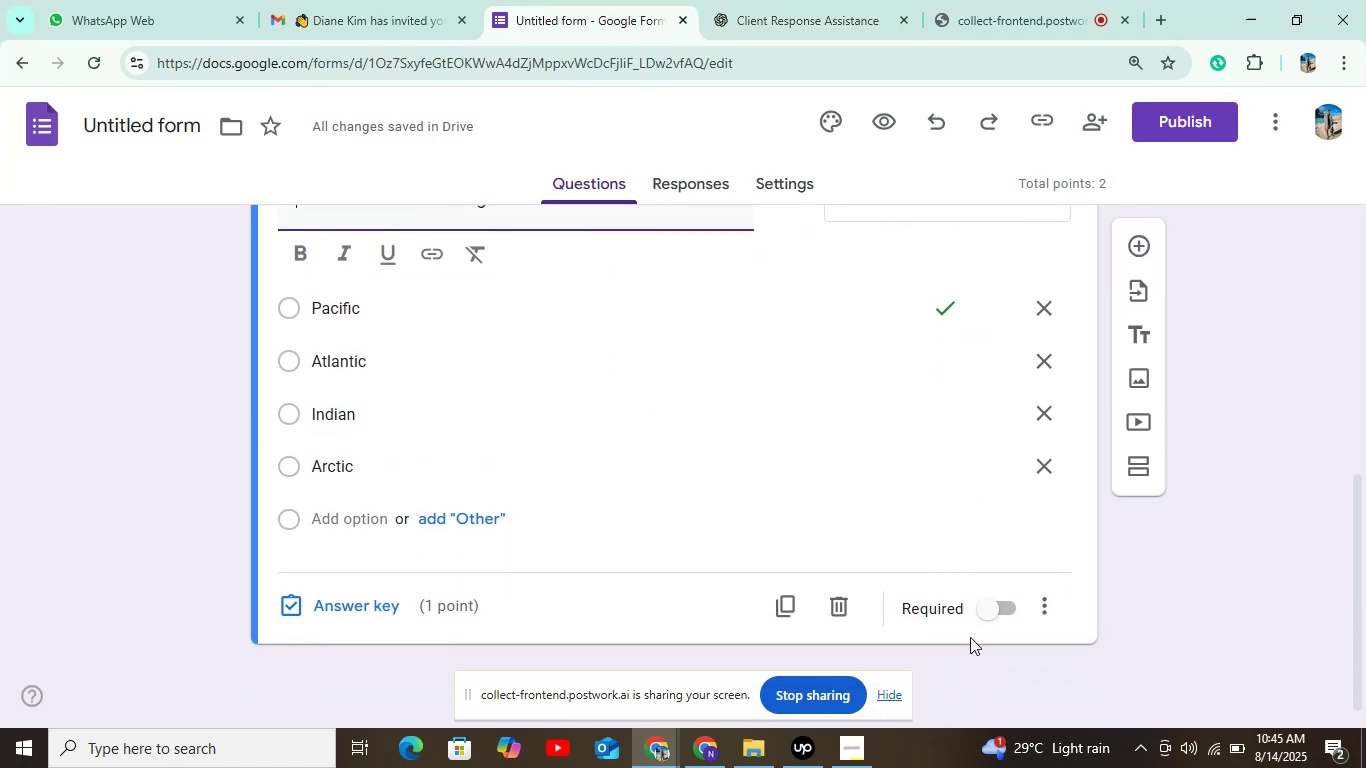 
left_click([988, 610])
 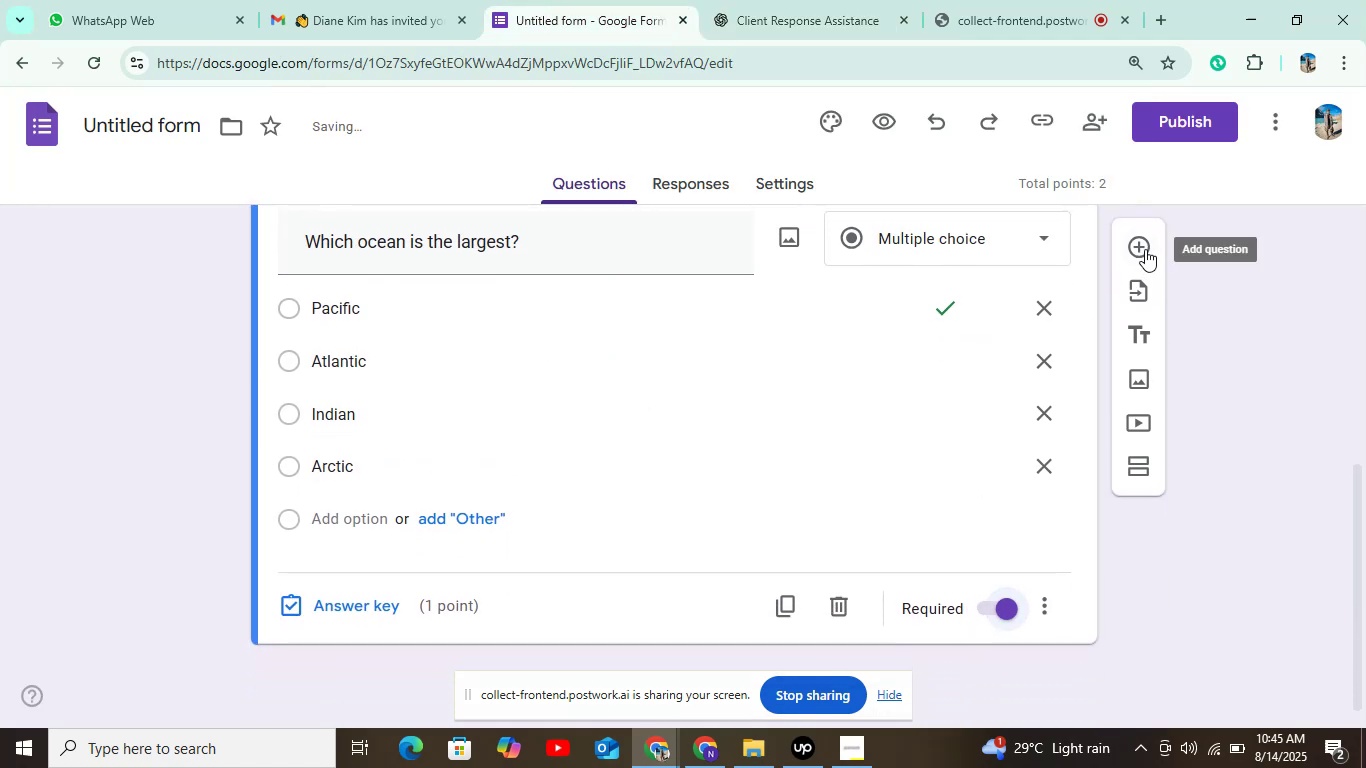 
left_click([1145, 236])
 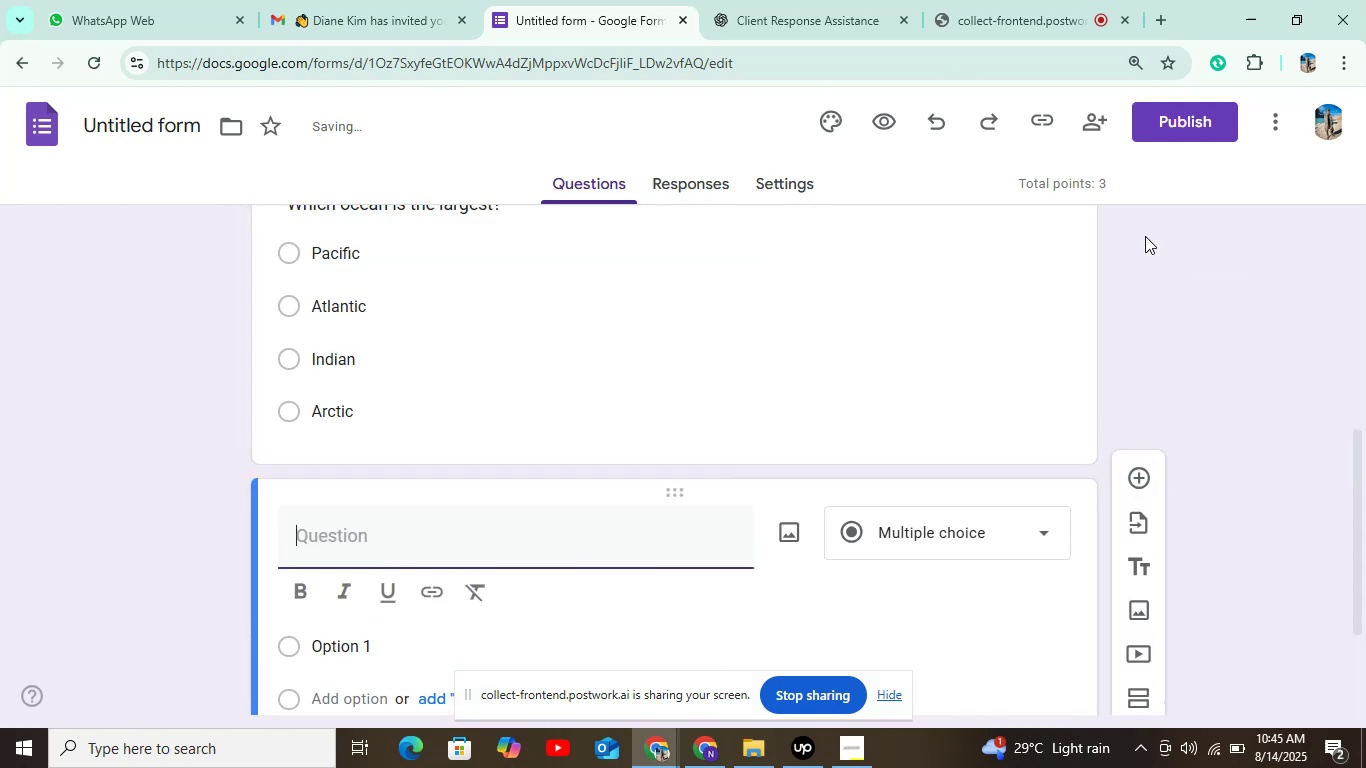 
left_click([732, 0])
 